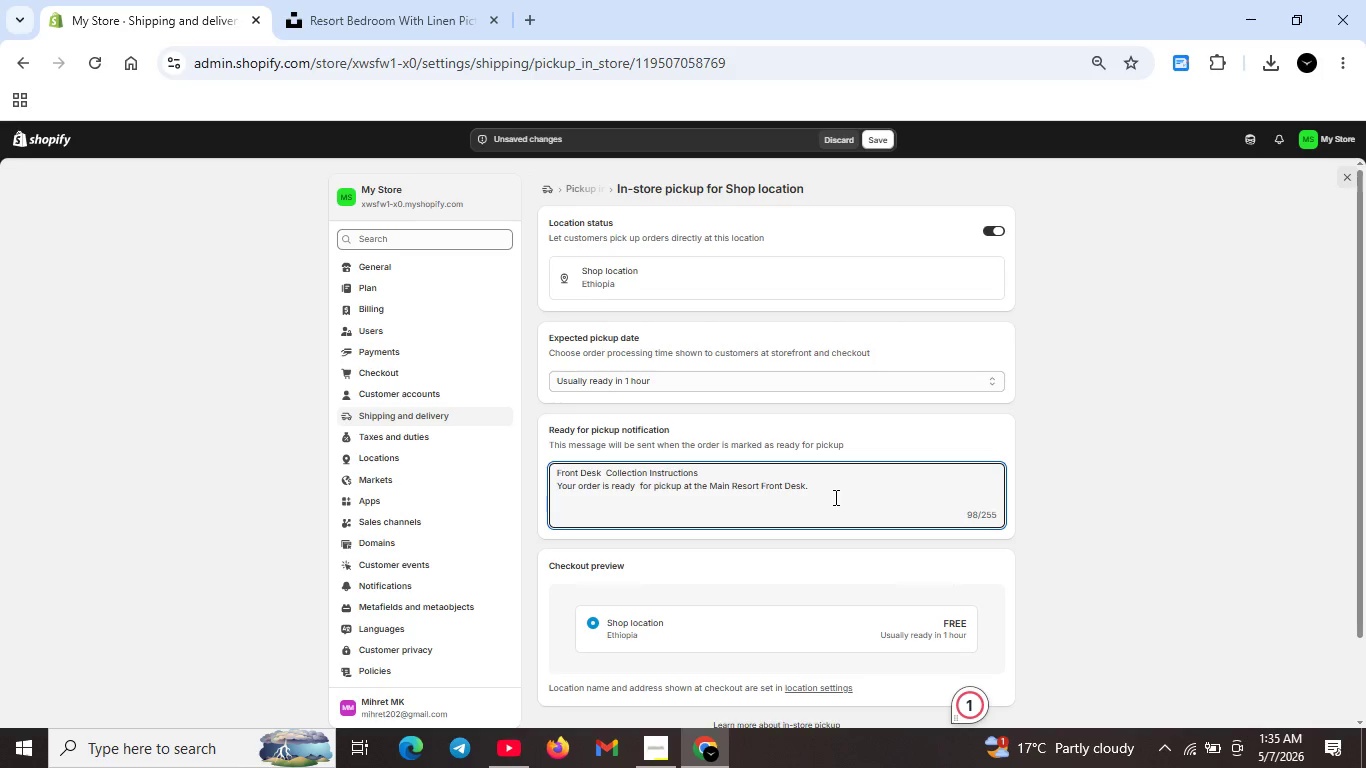 
key(Shift+Enter)
 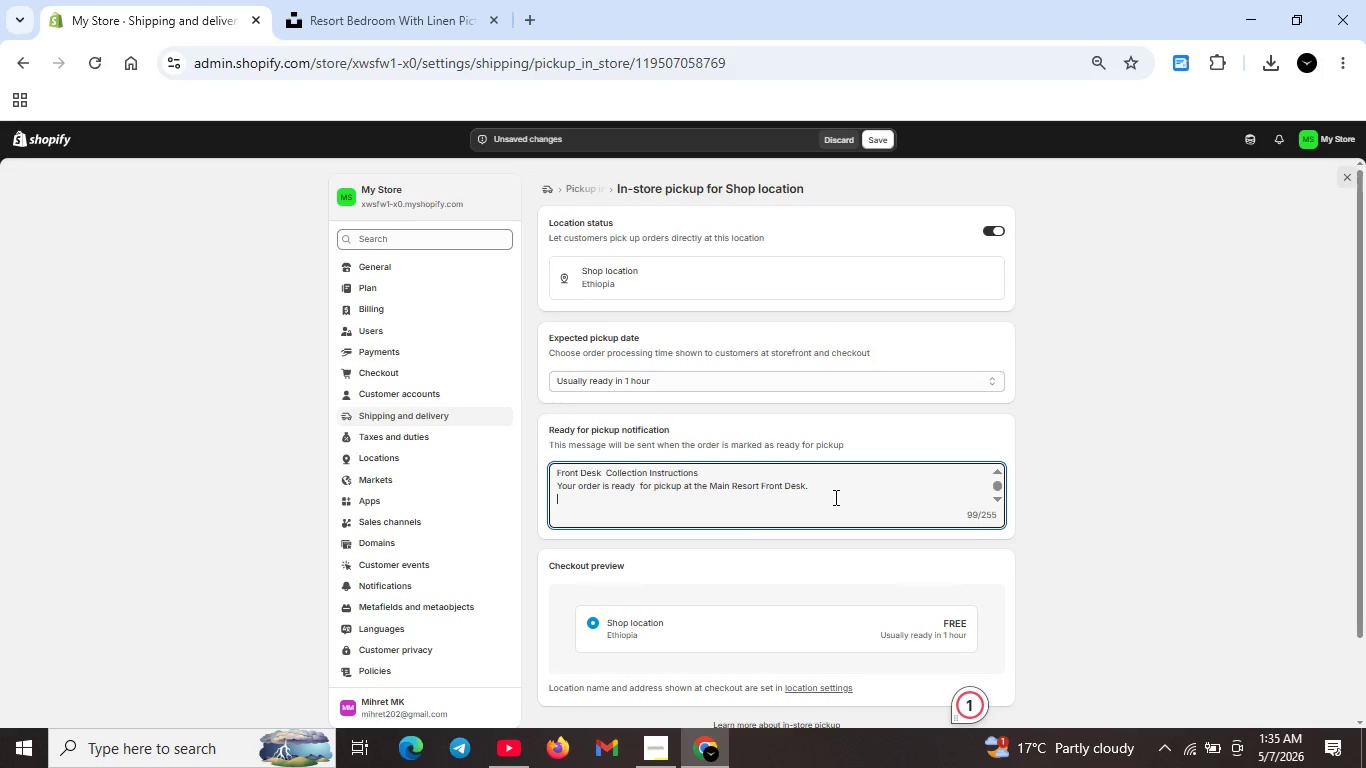 
key(CapsLock)
 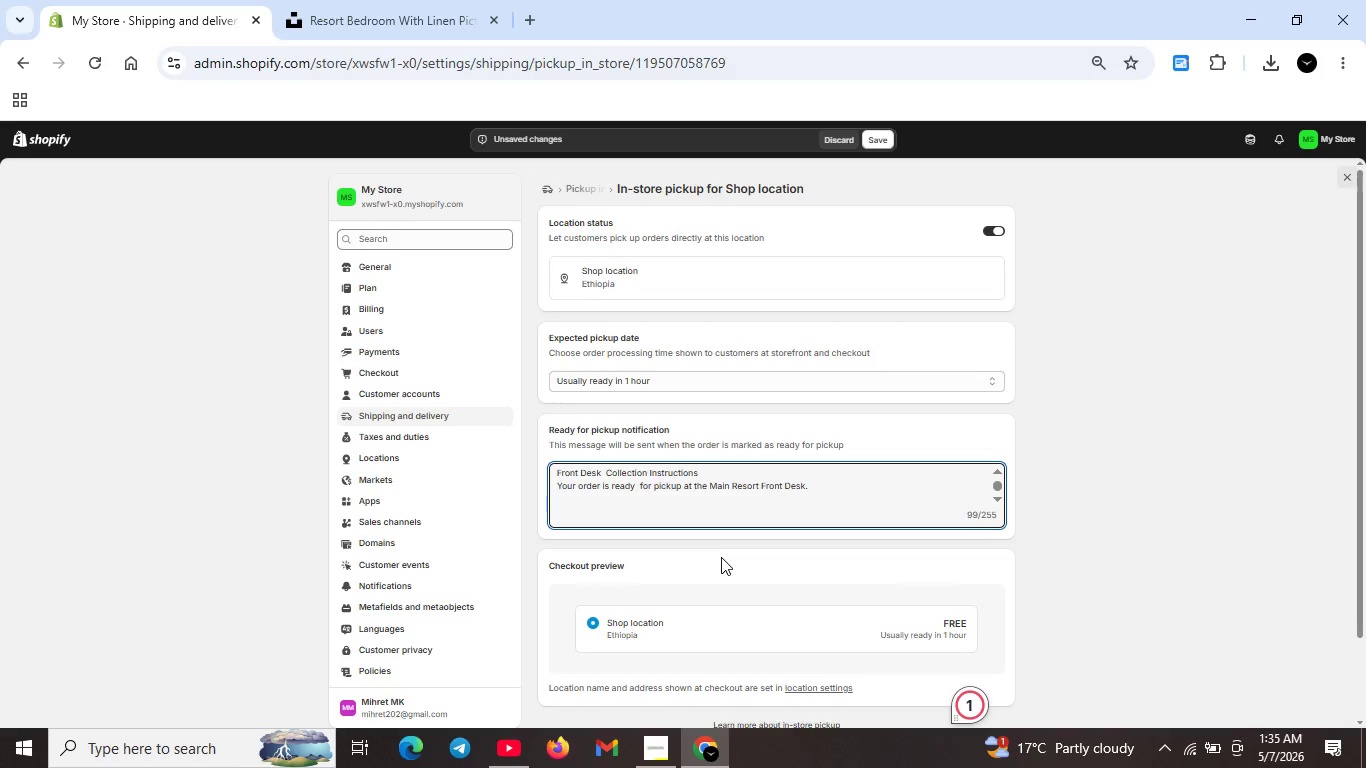 
type(Hours: 8:00AM-10:00Pm)
key(Backspace)
type(M  Daily)
 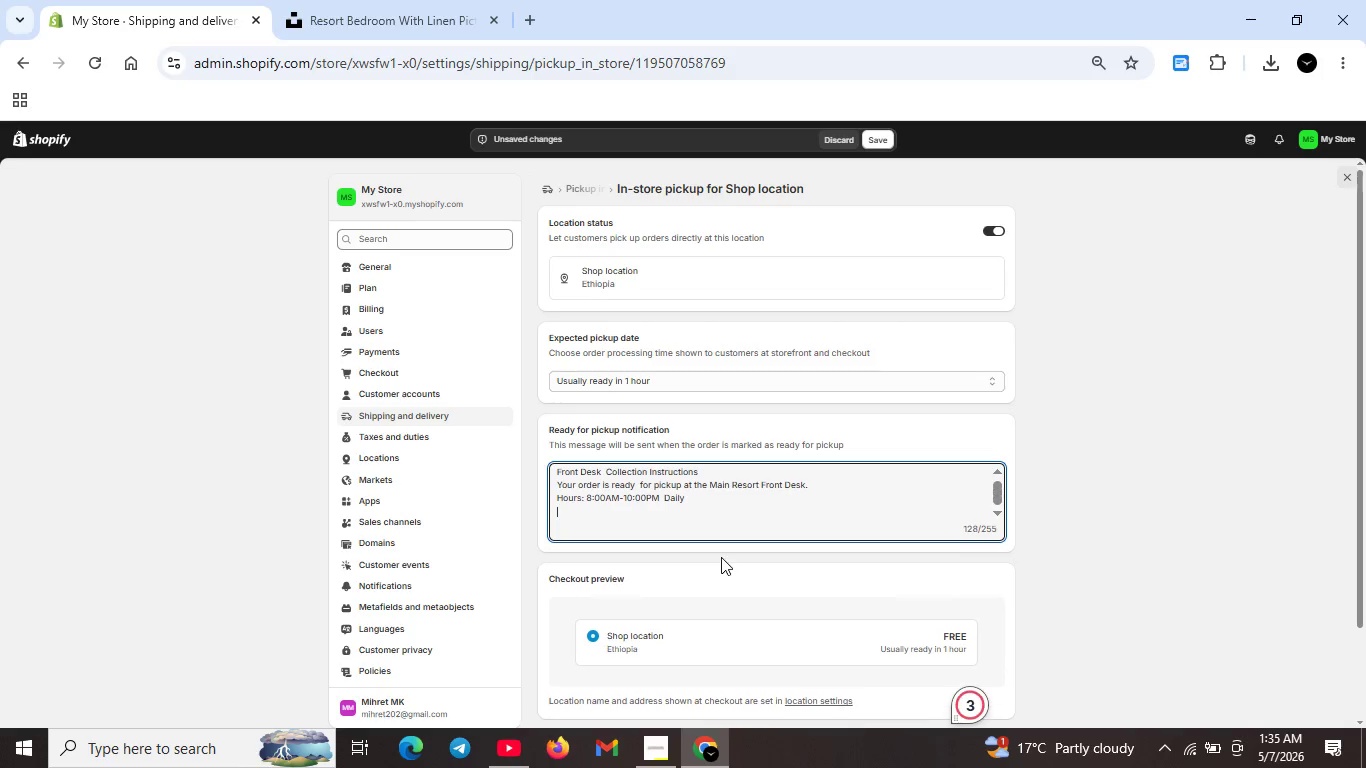 
key(Shift+Enter)
 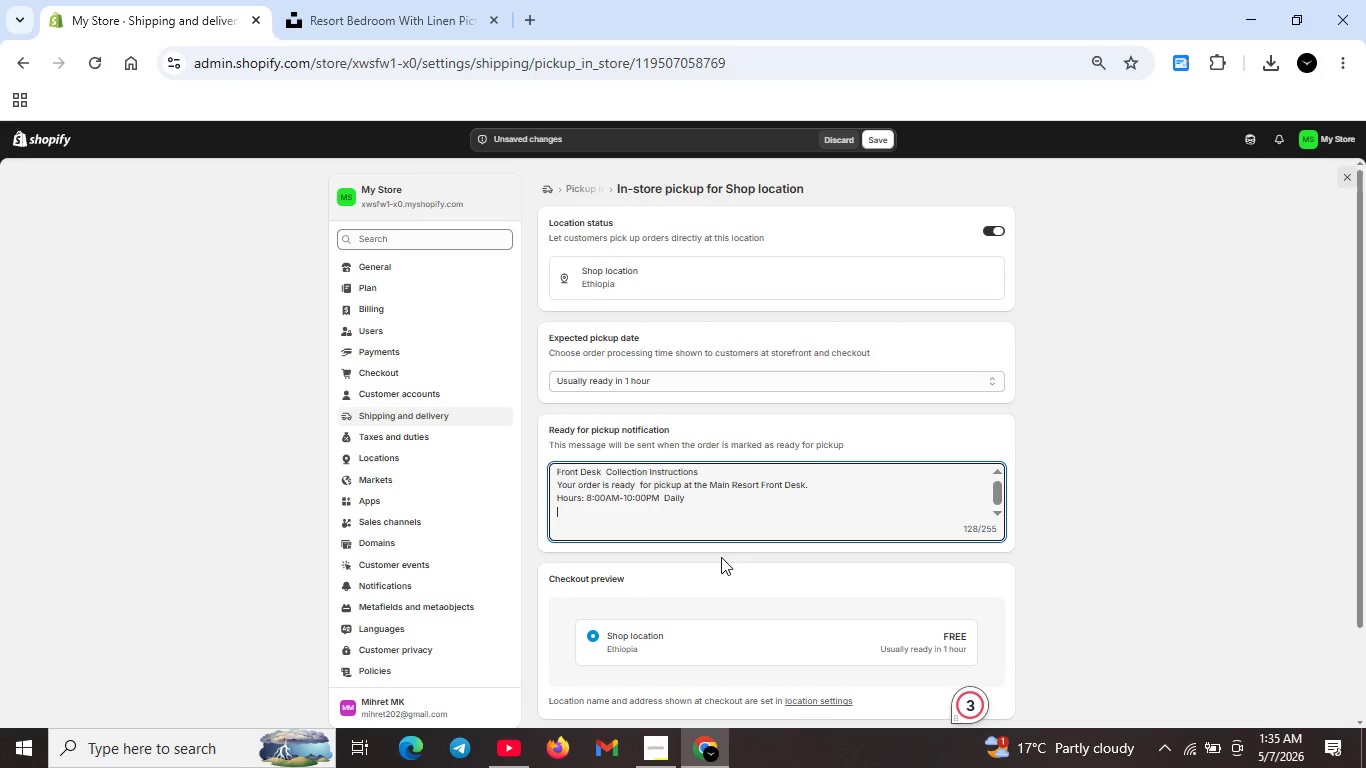 
type(Please bring)
 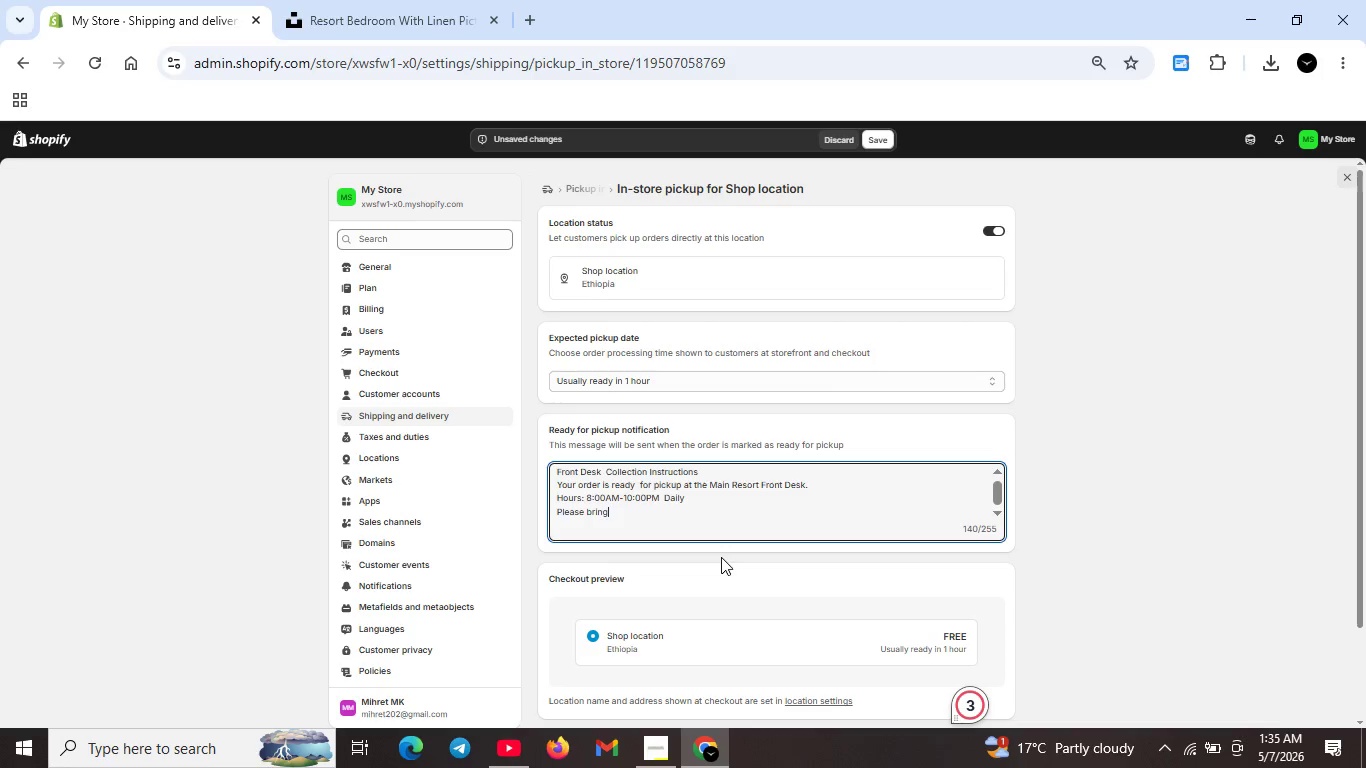 
type( your od)
key(Backspace)
type(rdr)
key(Backspace)
type(er  confirmation email and a valid ID.)
 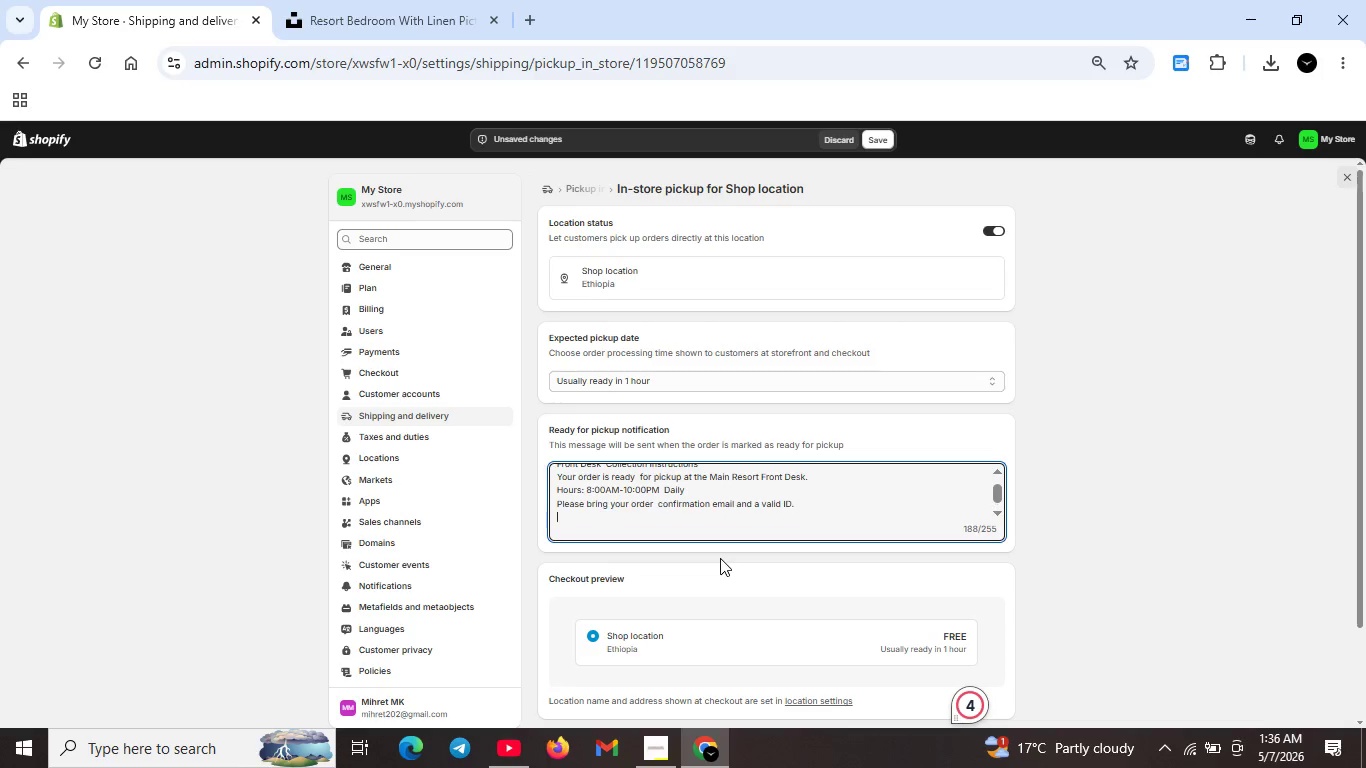 
key(Shift+Enter)
 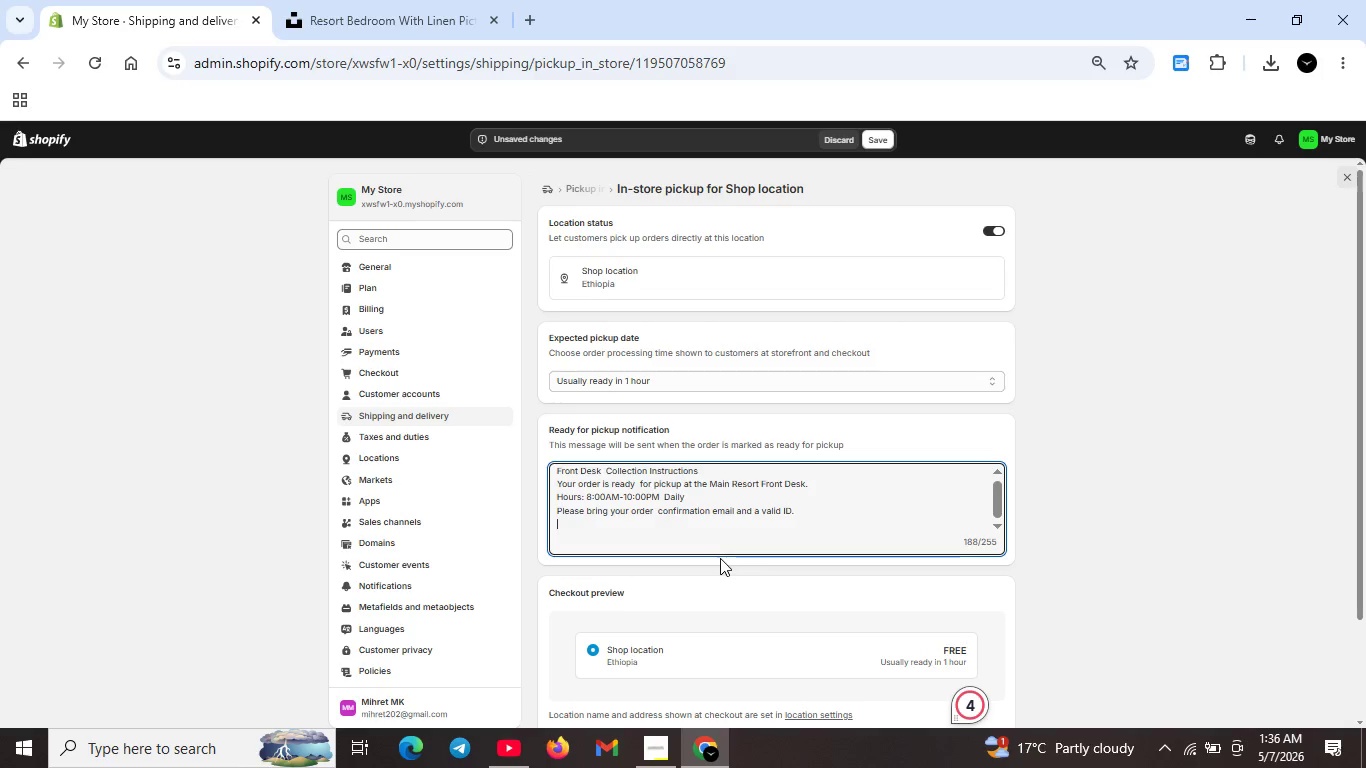 
type(Upon arrival , procees)
 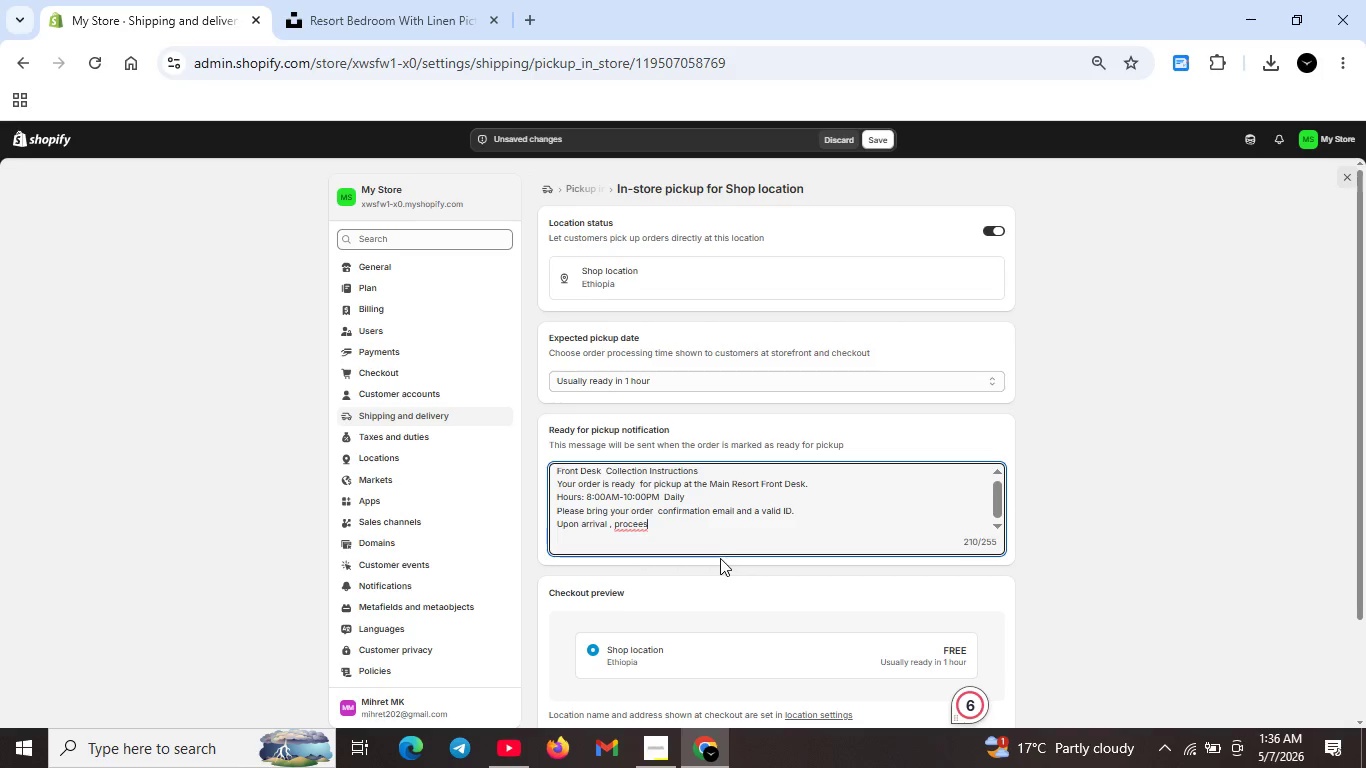 
key(Backspace)
type(d to the Fron T)
key(Backspace)
key(Backspace)
type(t Desk and mention you have )
 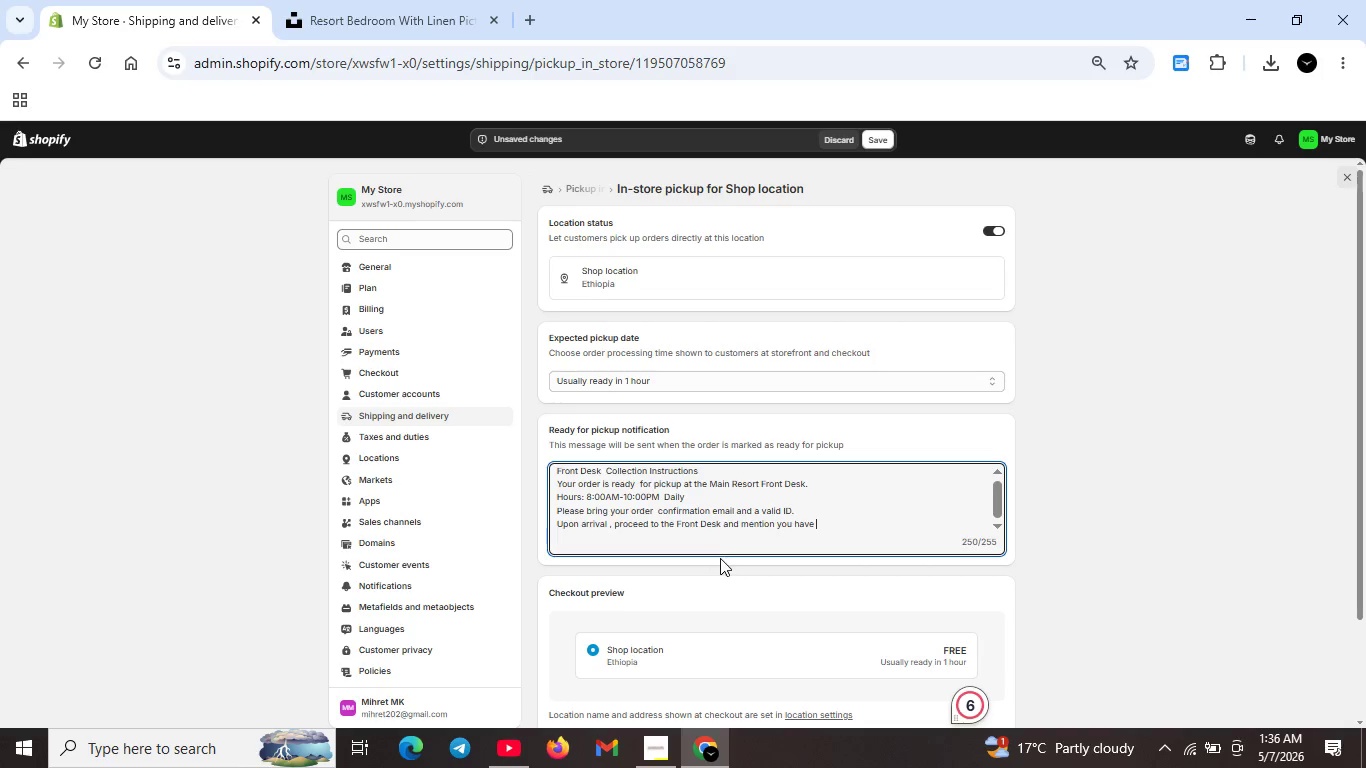 
wait(8.55)
 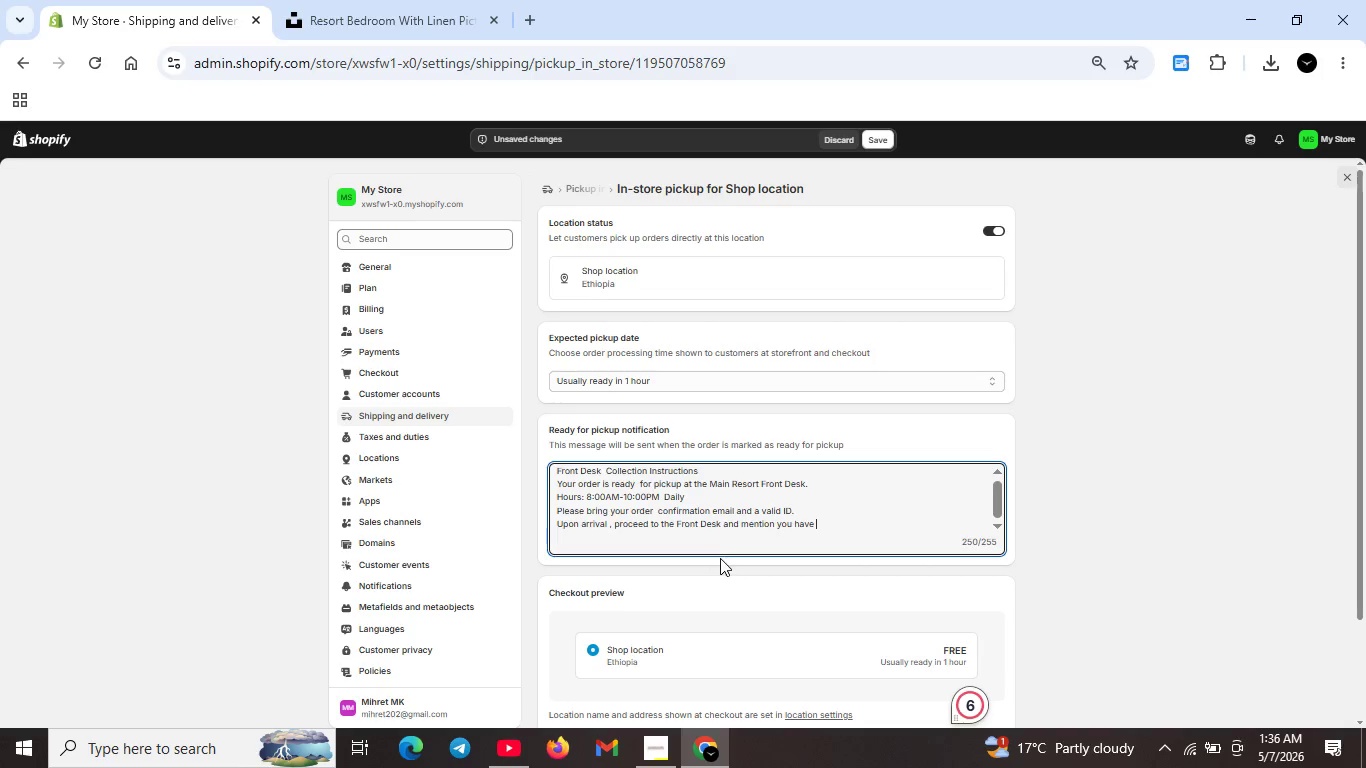 
type(a pickup order)
 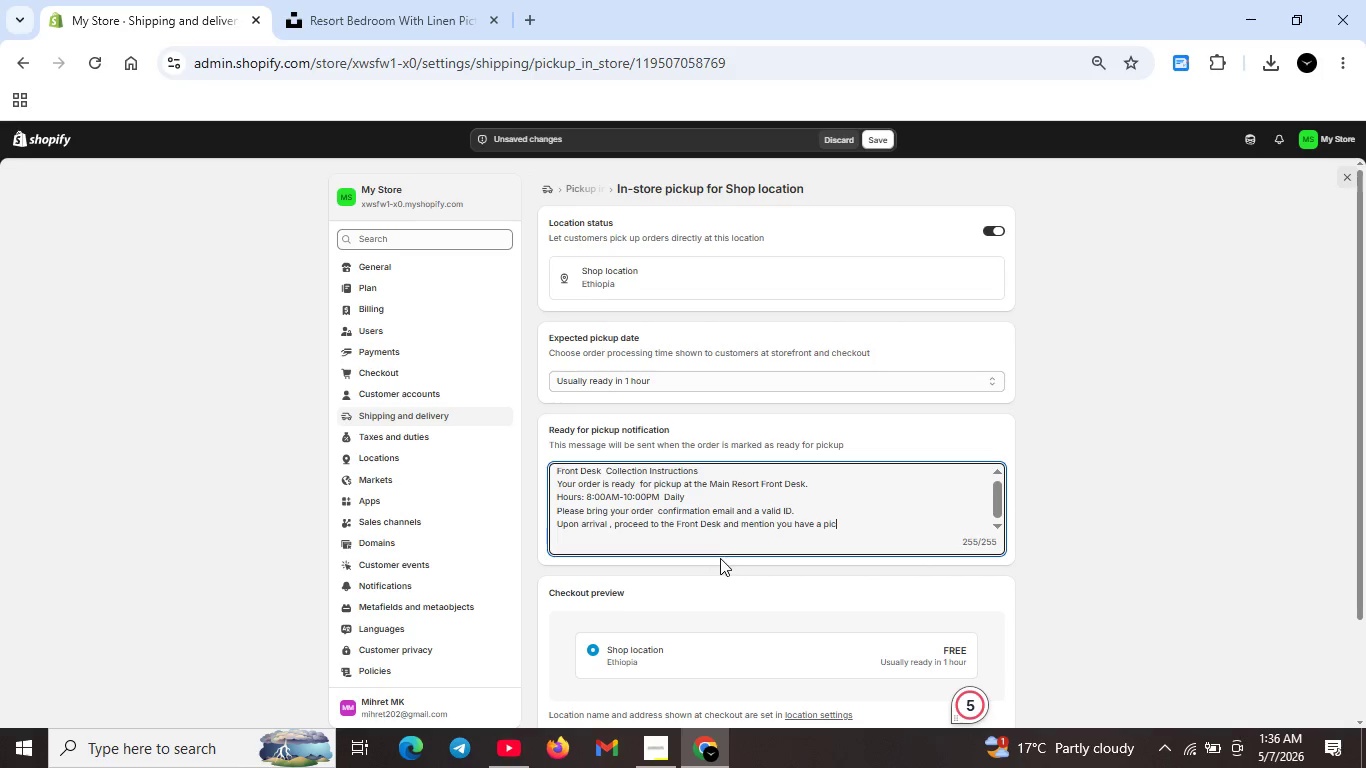 
key(K)
 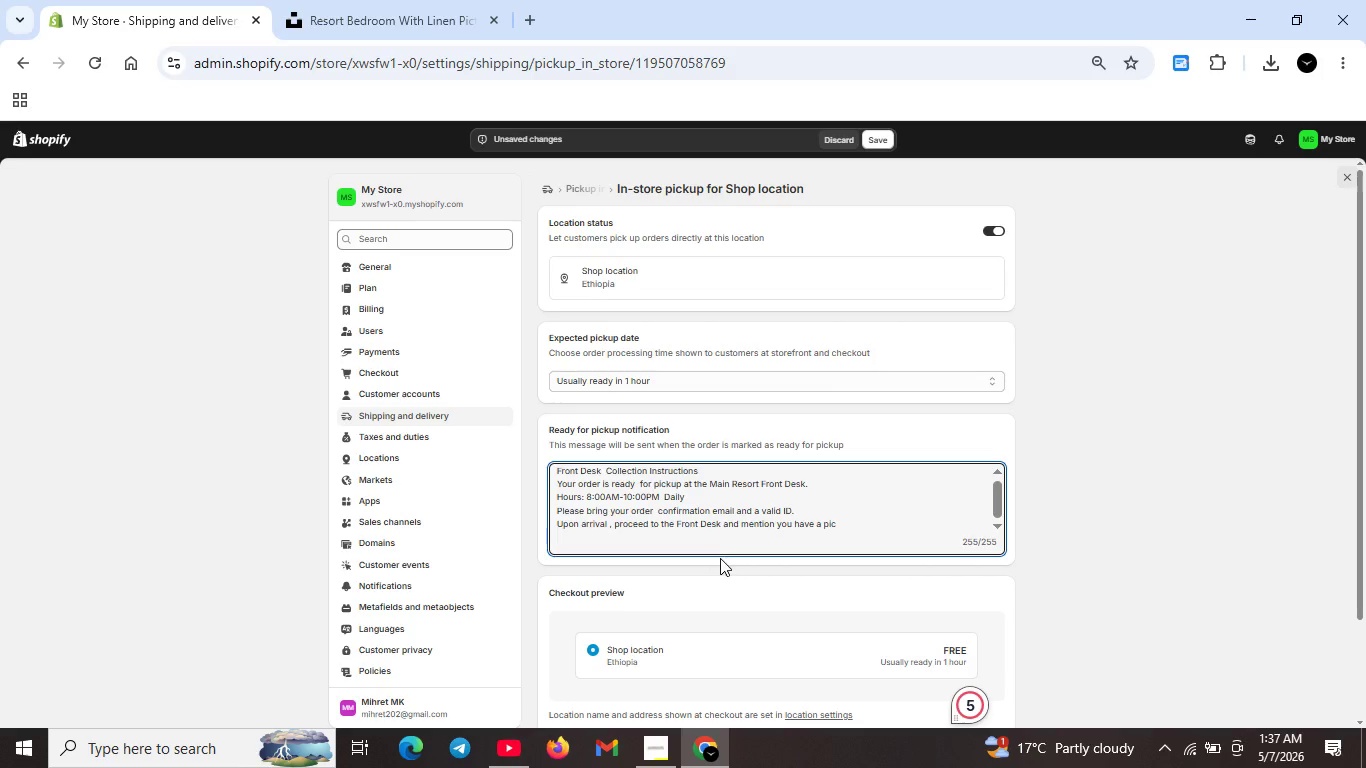 
wait(36.45)
 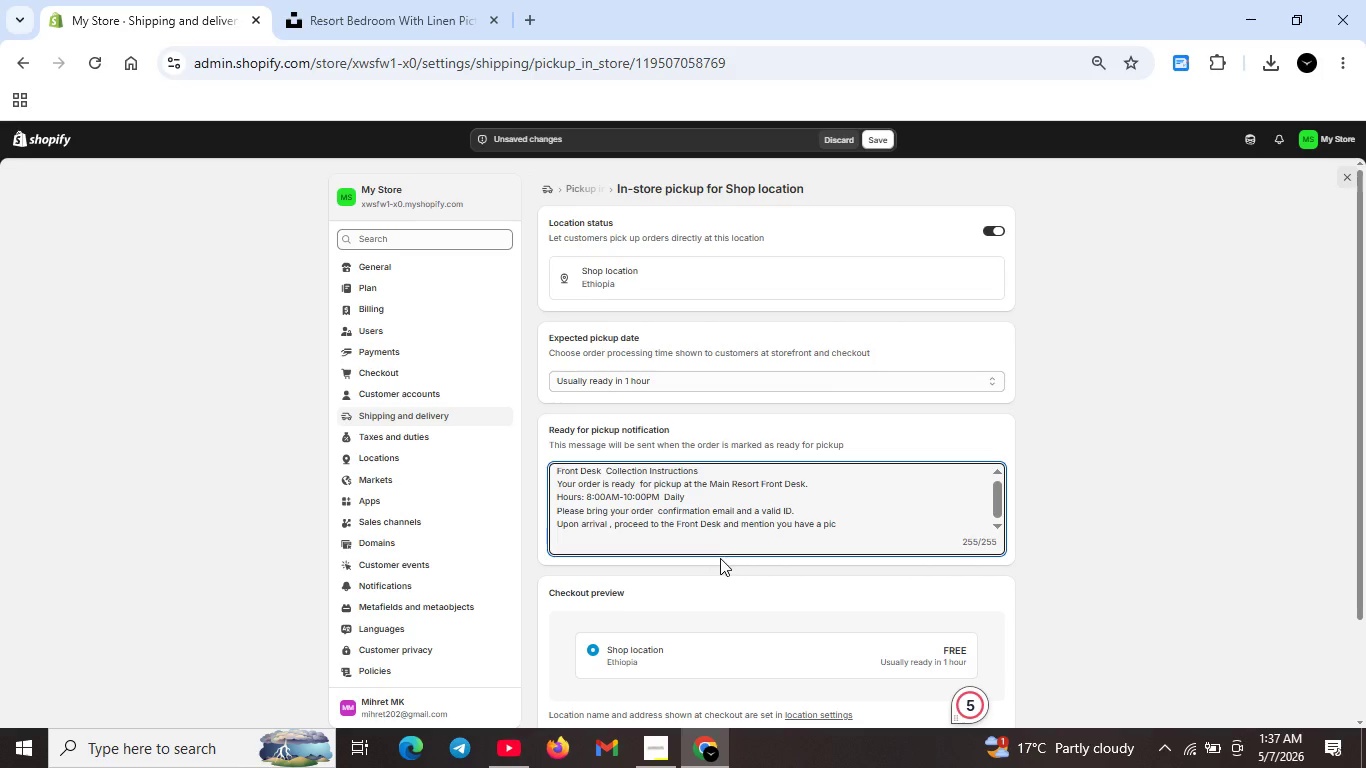 
left_click_drag(start_coordinate=[556, 486], to_coordinate=[808, 484])
 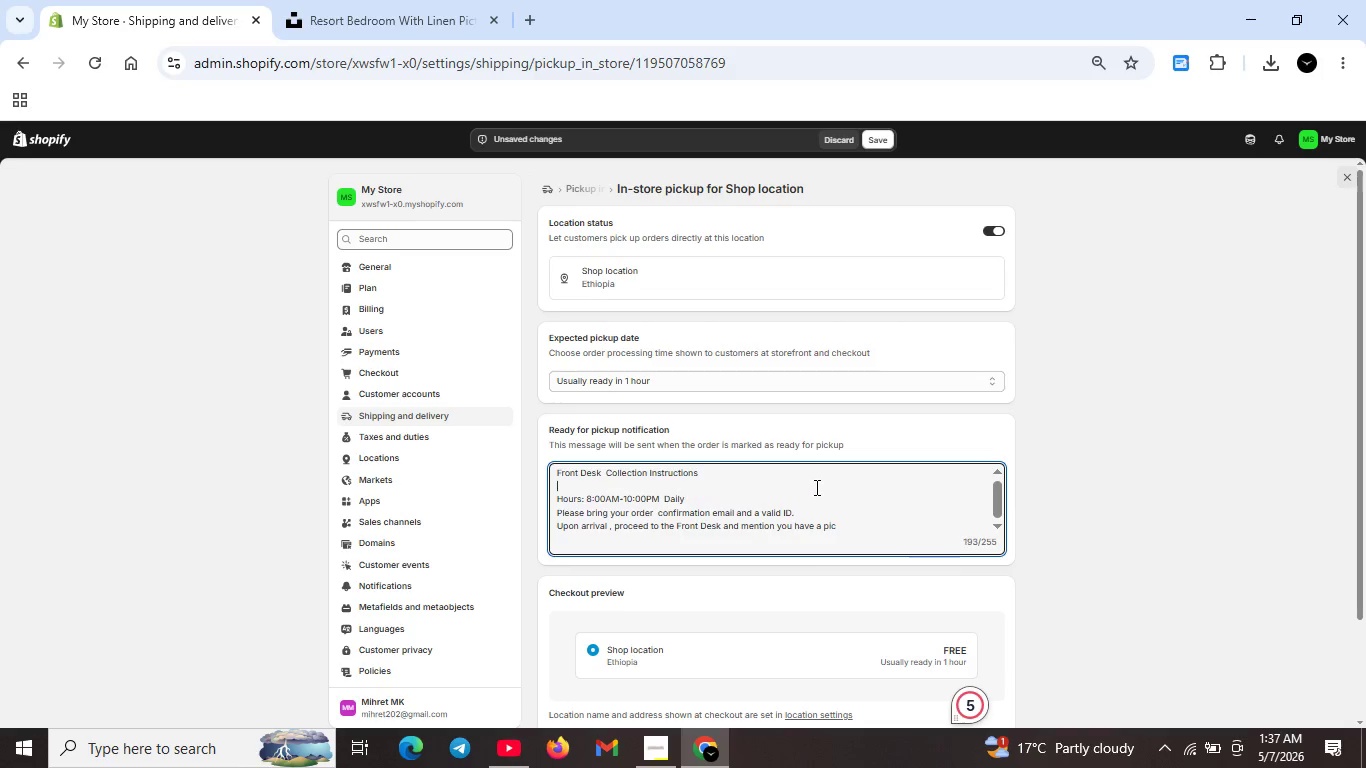 
key(Backspace)
 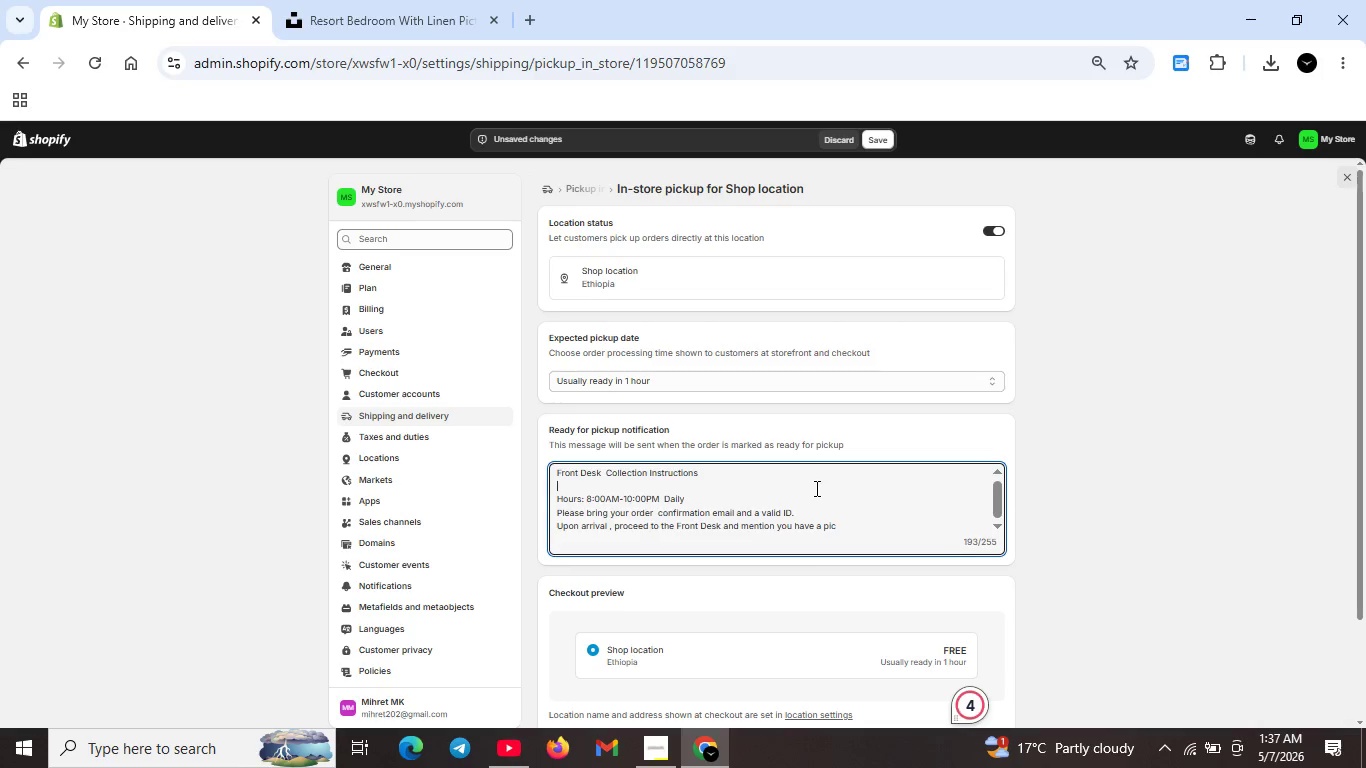 
key(Backspace)
 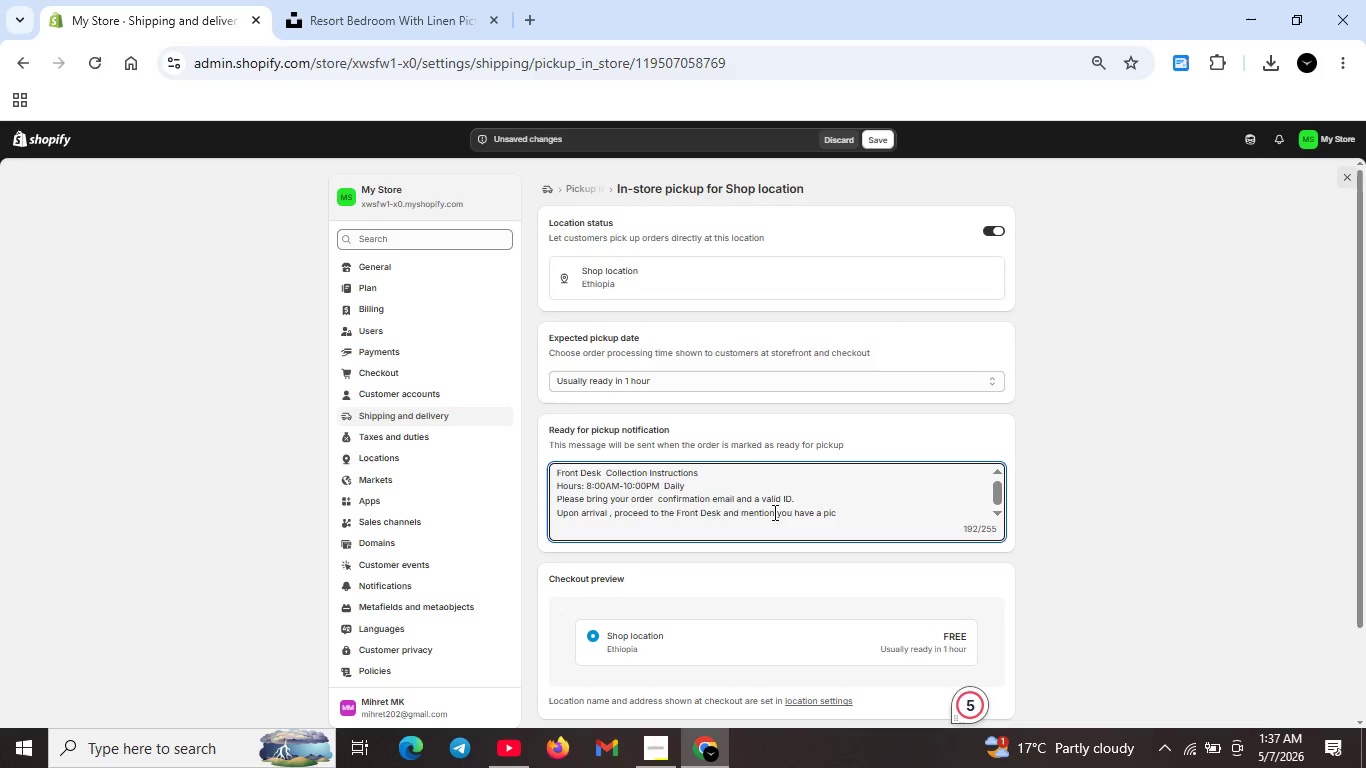 
wait(7.66)
 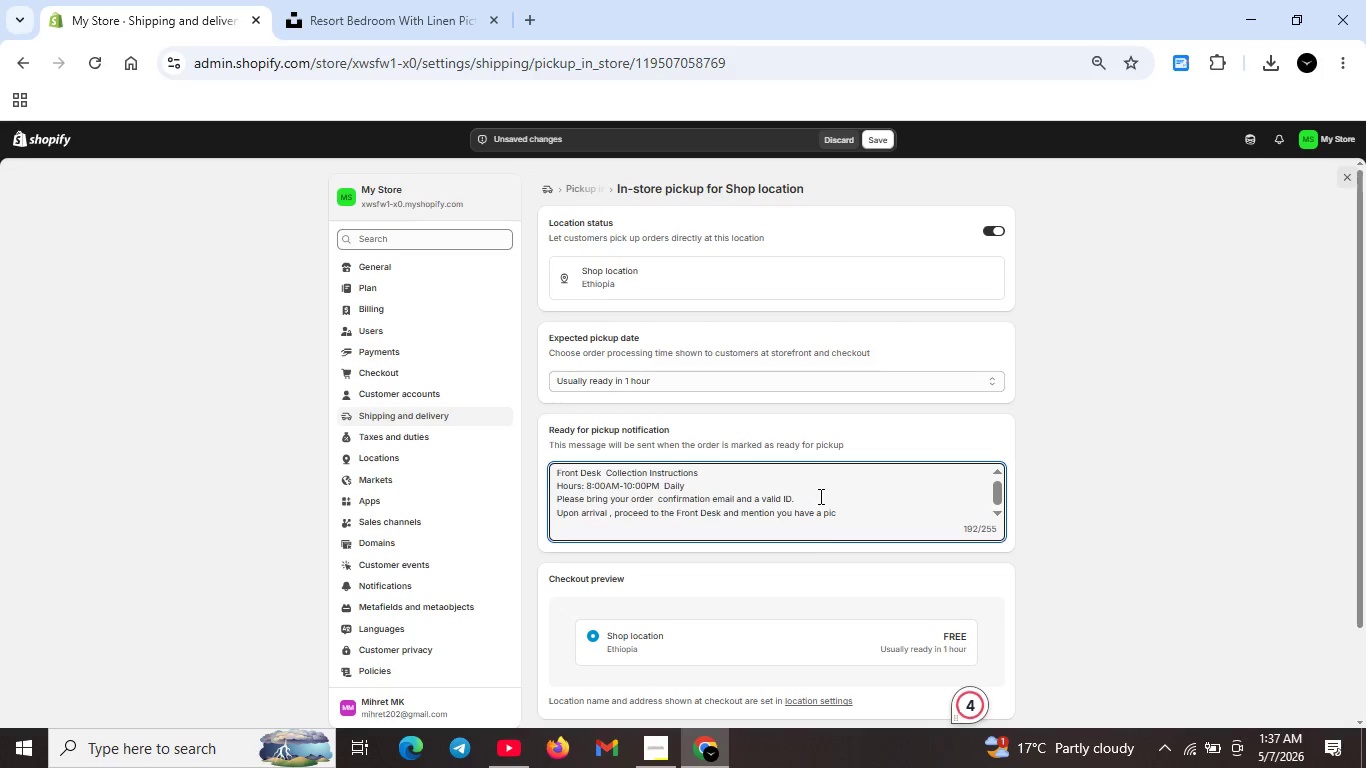 
left_click_drag(start_coordinate=[557, 512], to_coordinate=[858, 519])
 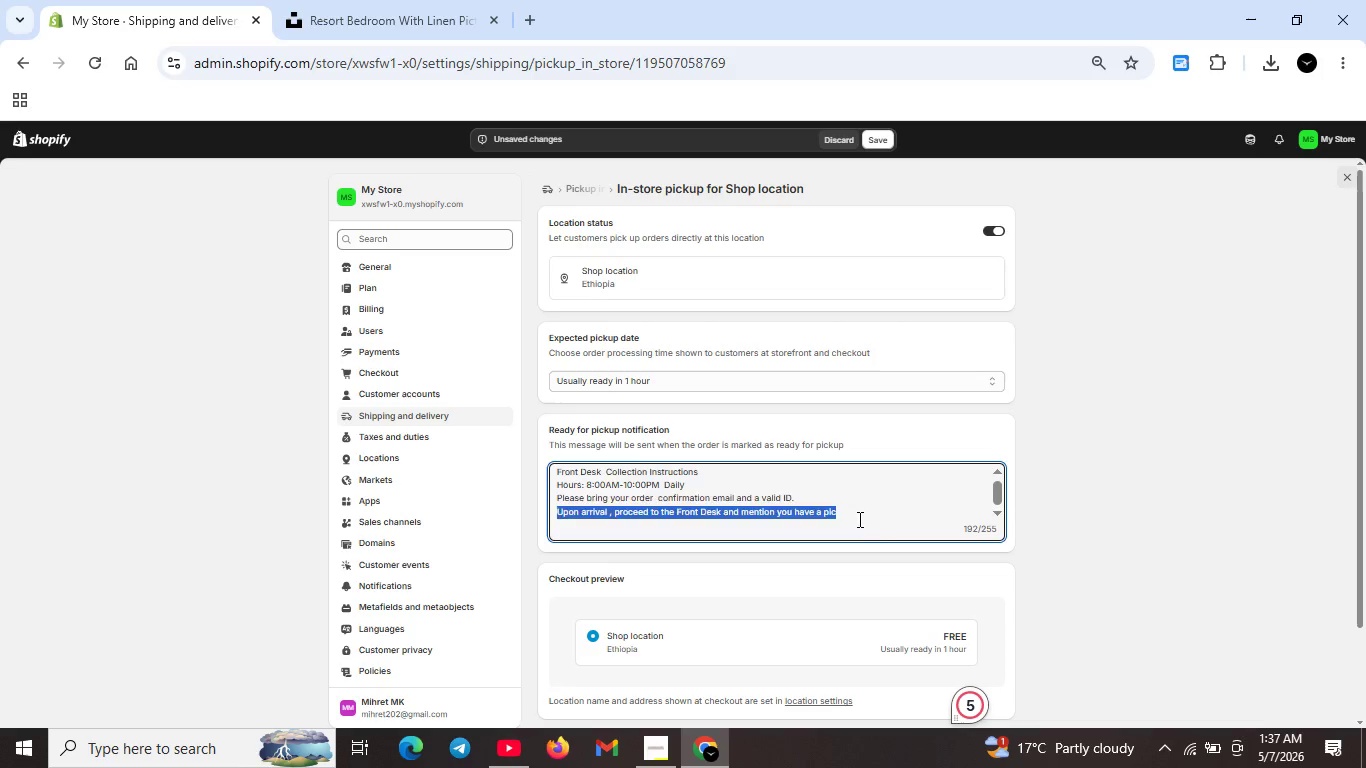 
key(Backspace)
 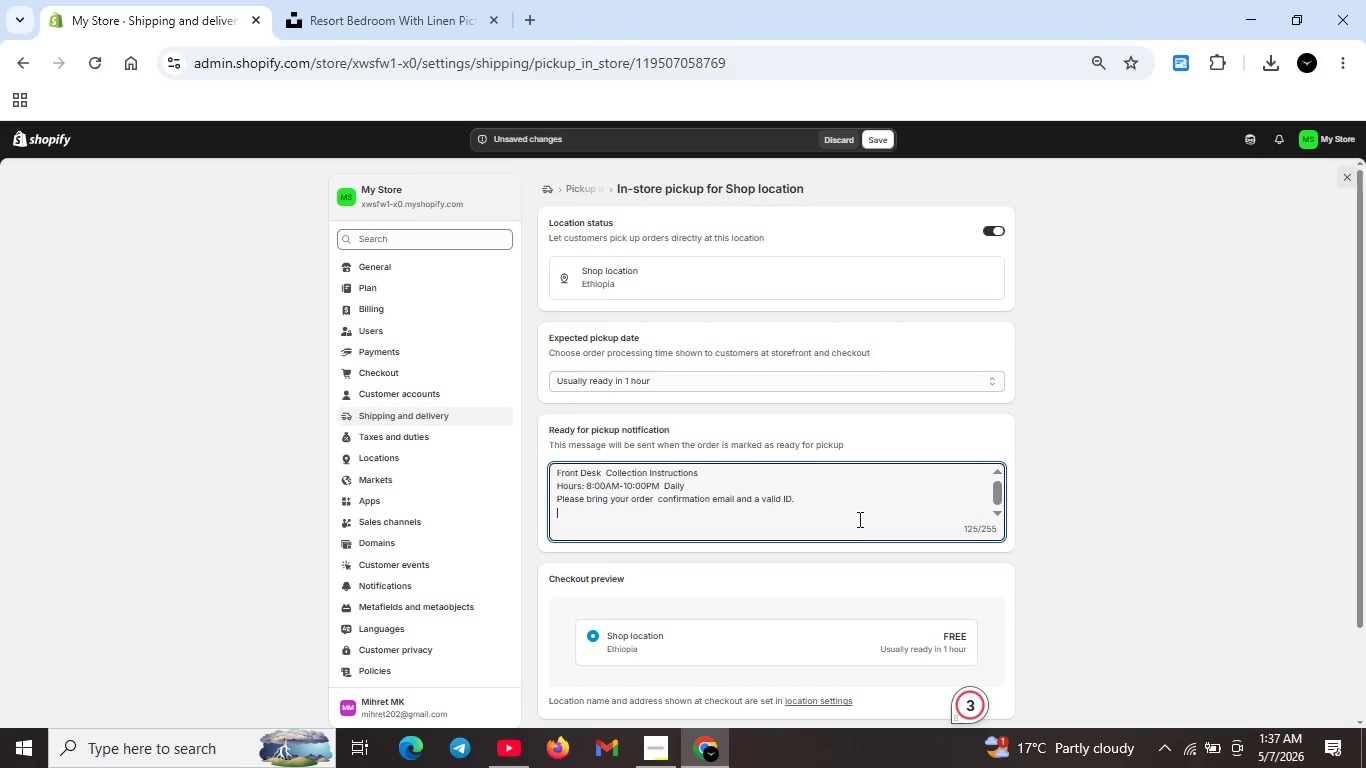 
type(Call(555)123-456 for after -hours. ,)
key(Backspace)
type(Main Resort)
 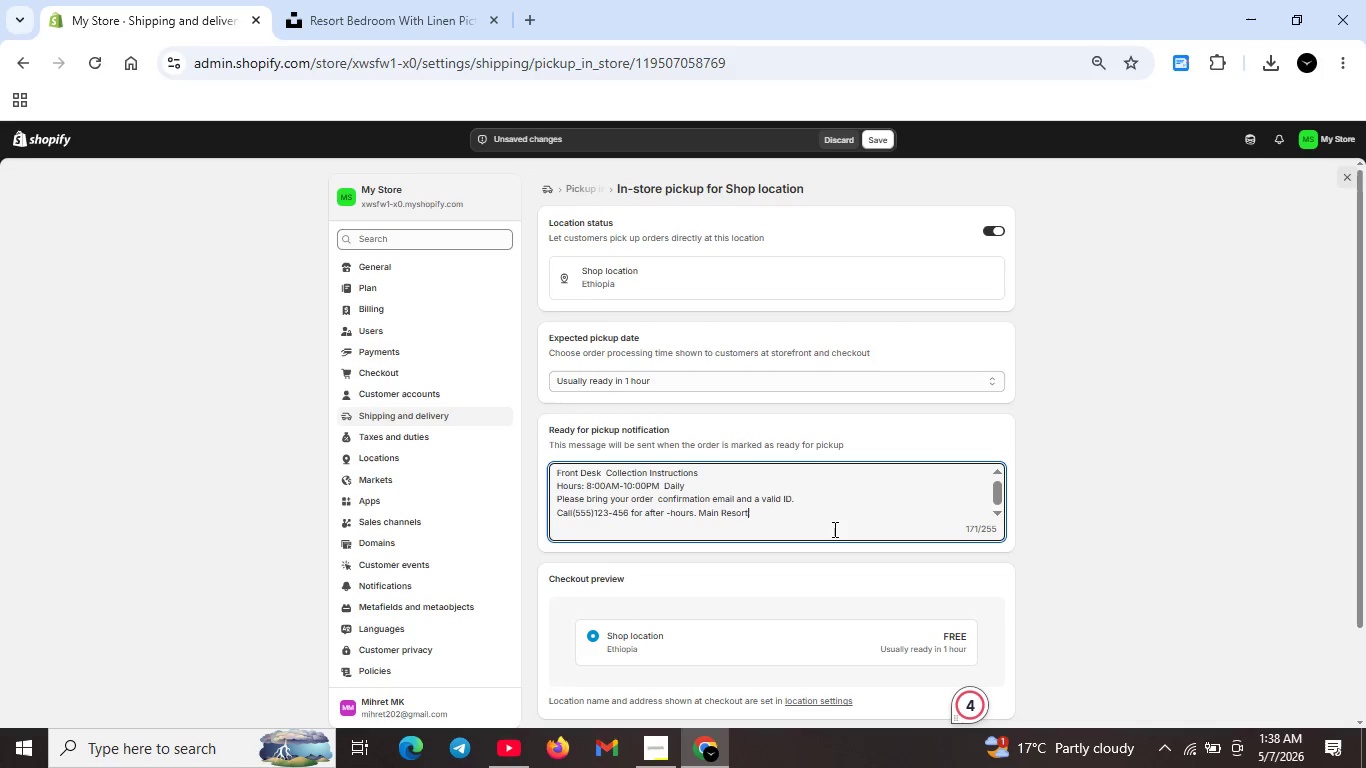 
type(Front Desk)
 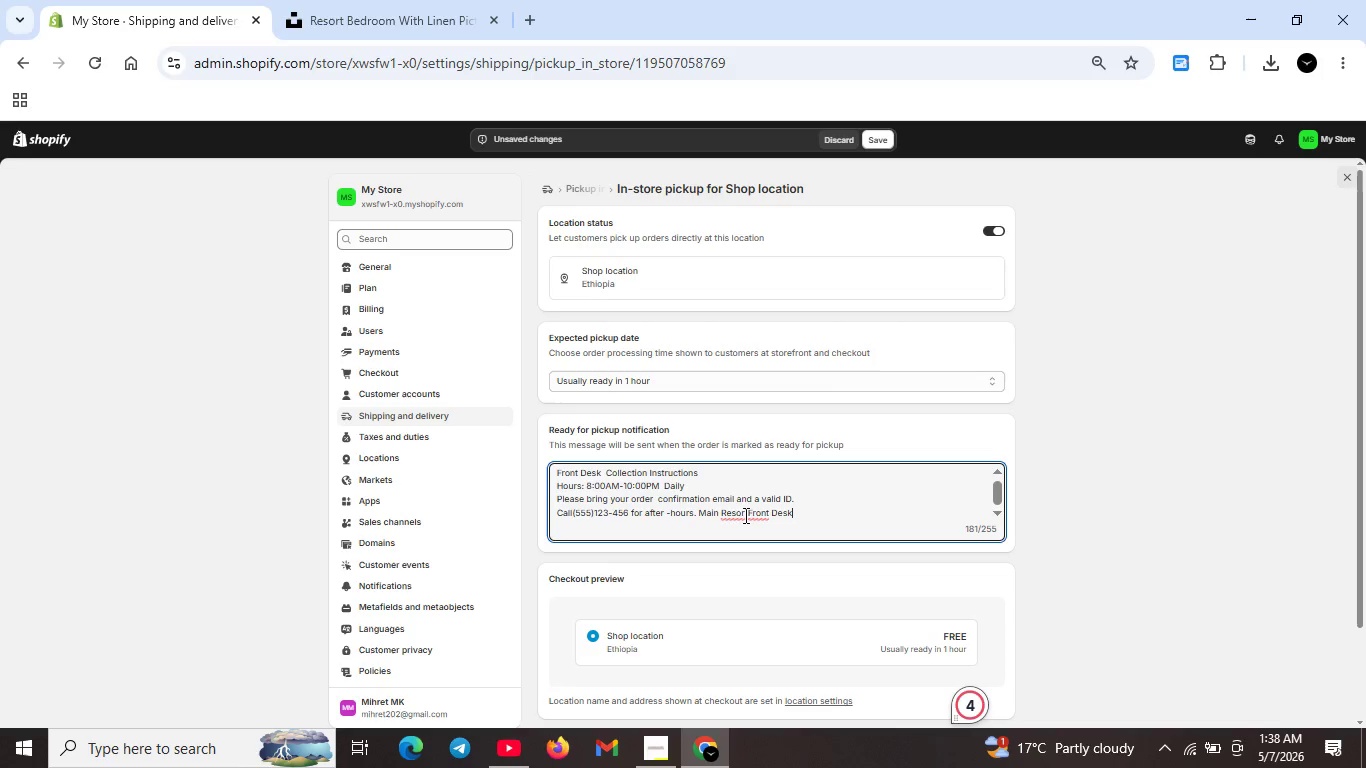 
left_click([747, 513])
 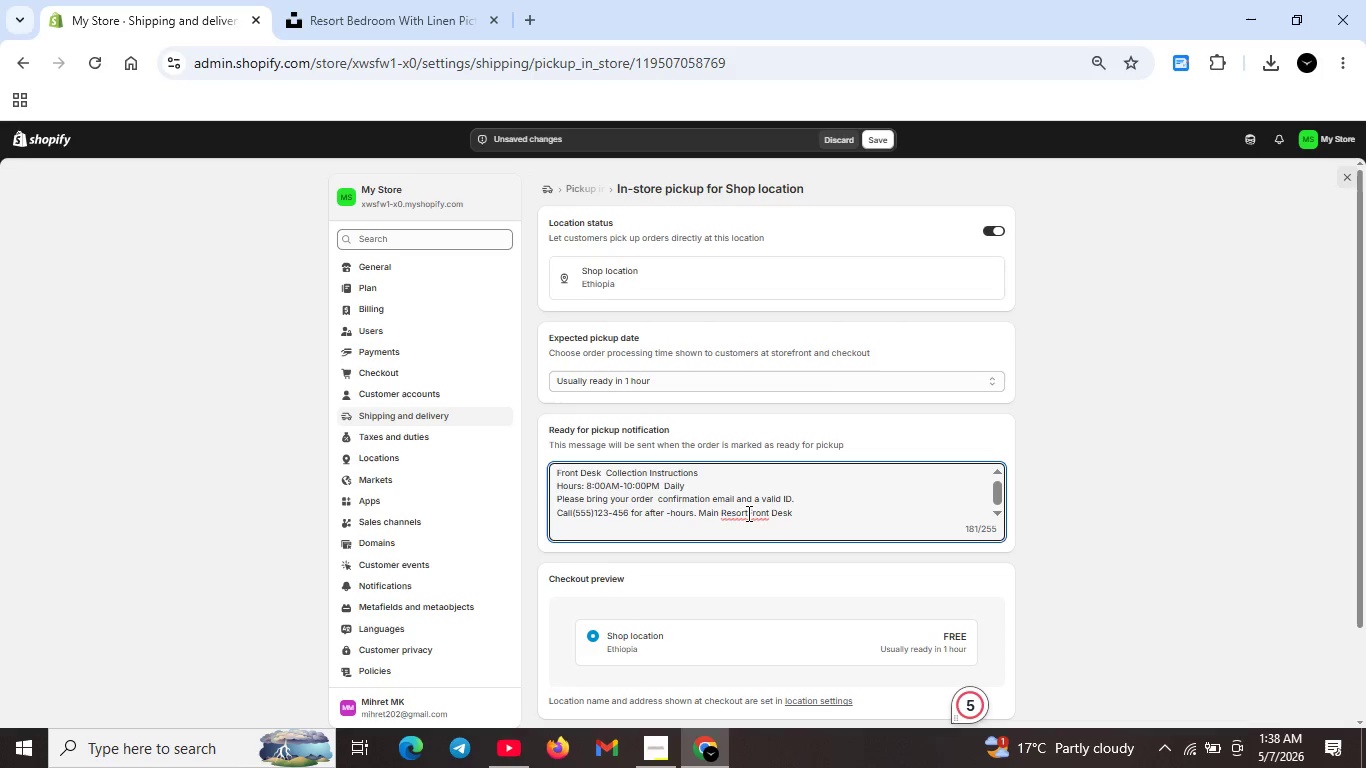 
key(Space)
 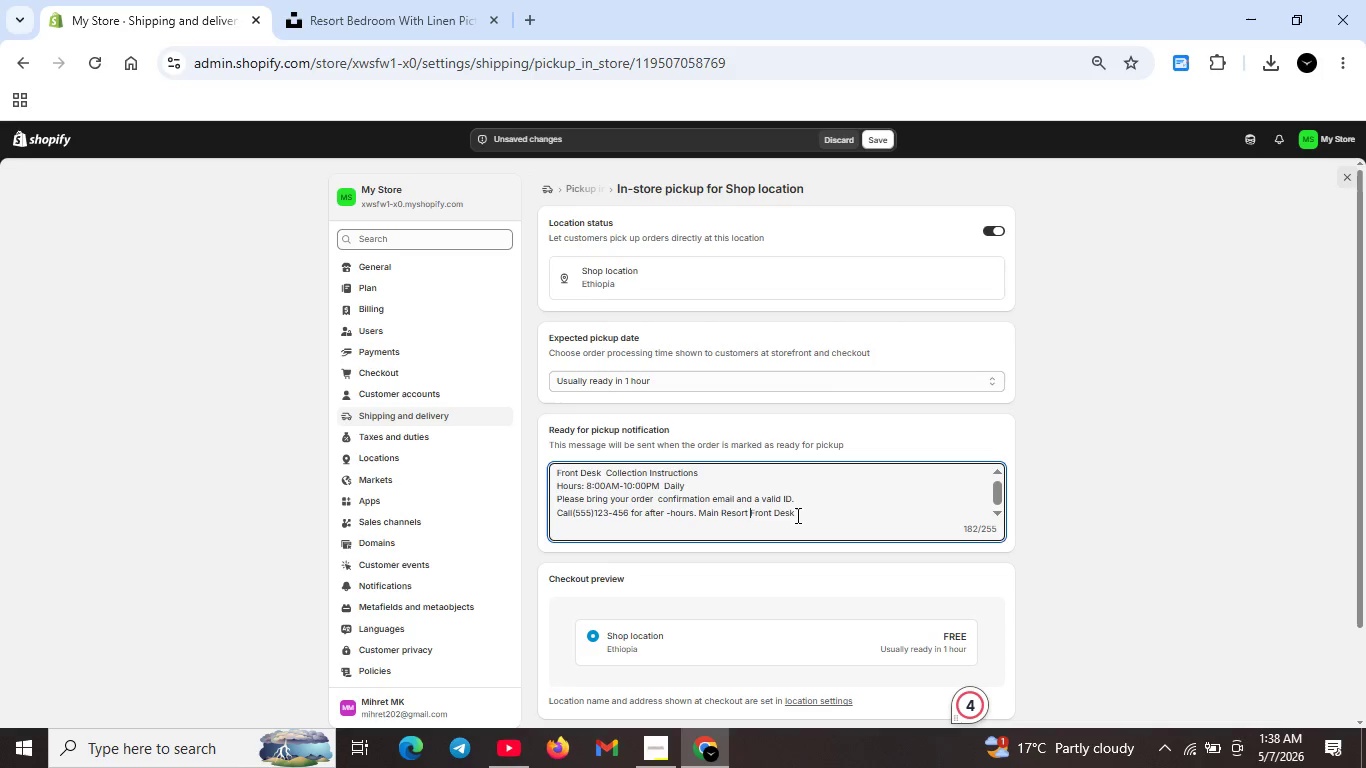 
left_click([797, 515])
 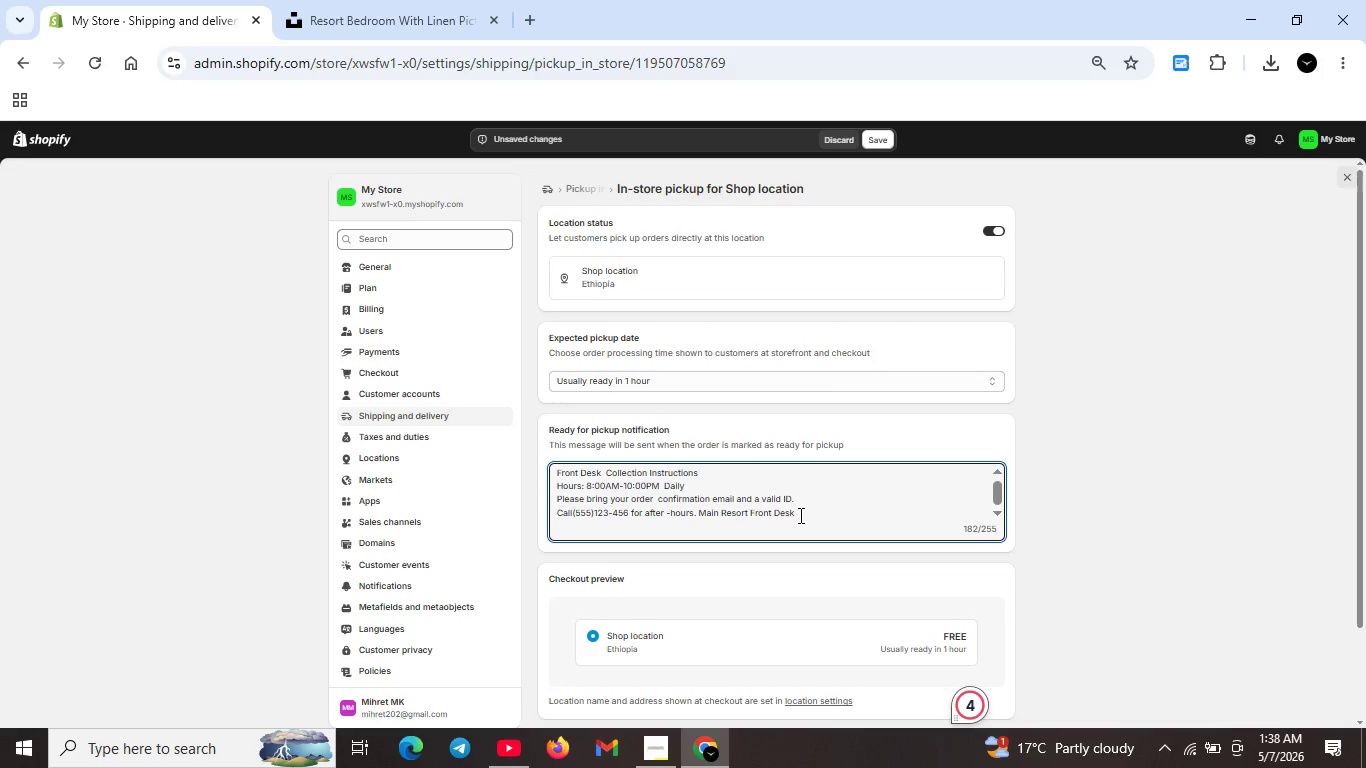 
key(Period)
 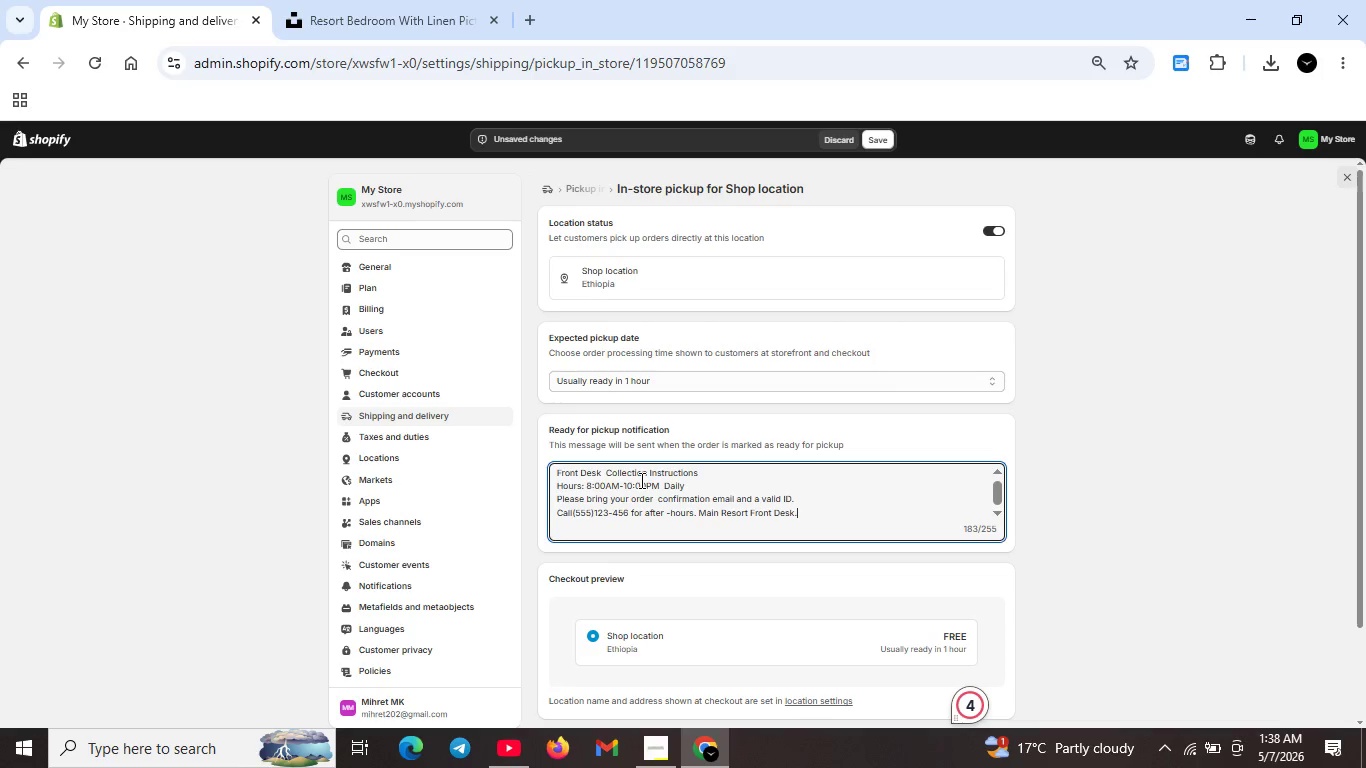 
wait(14.52)
 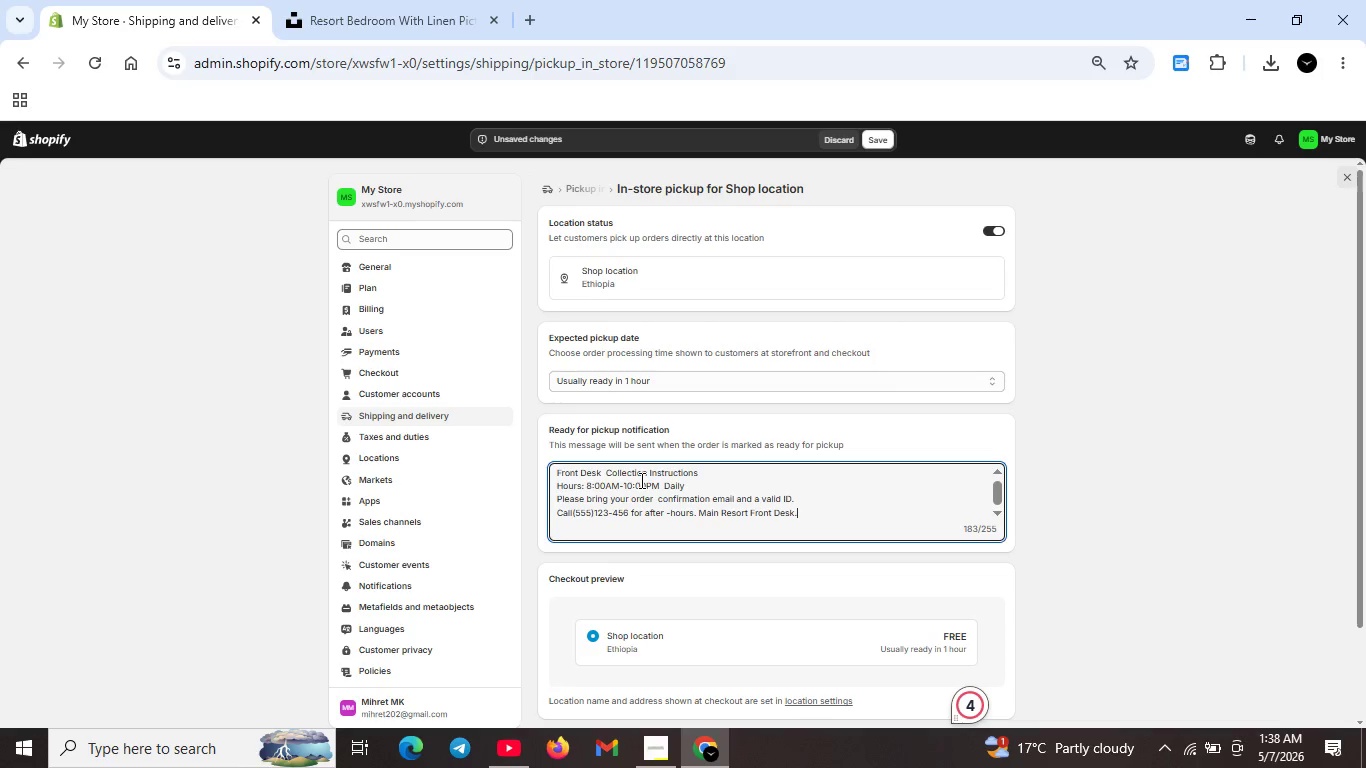 
left_click([972, 703])
 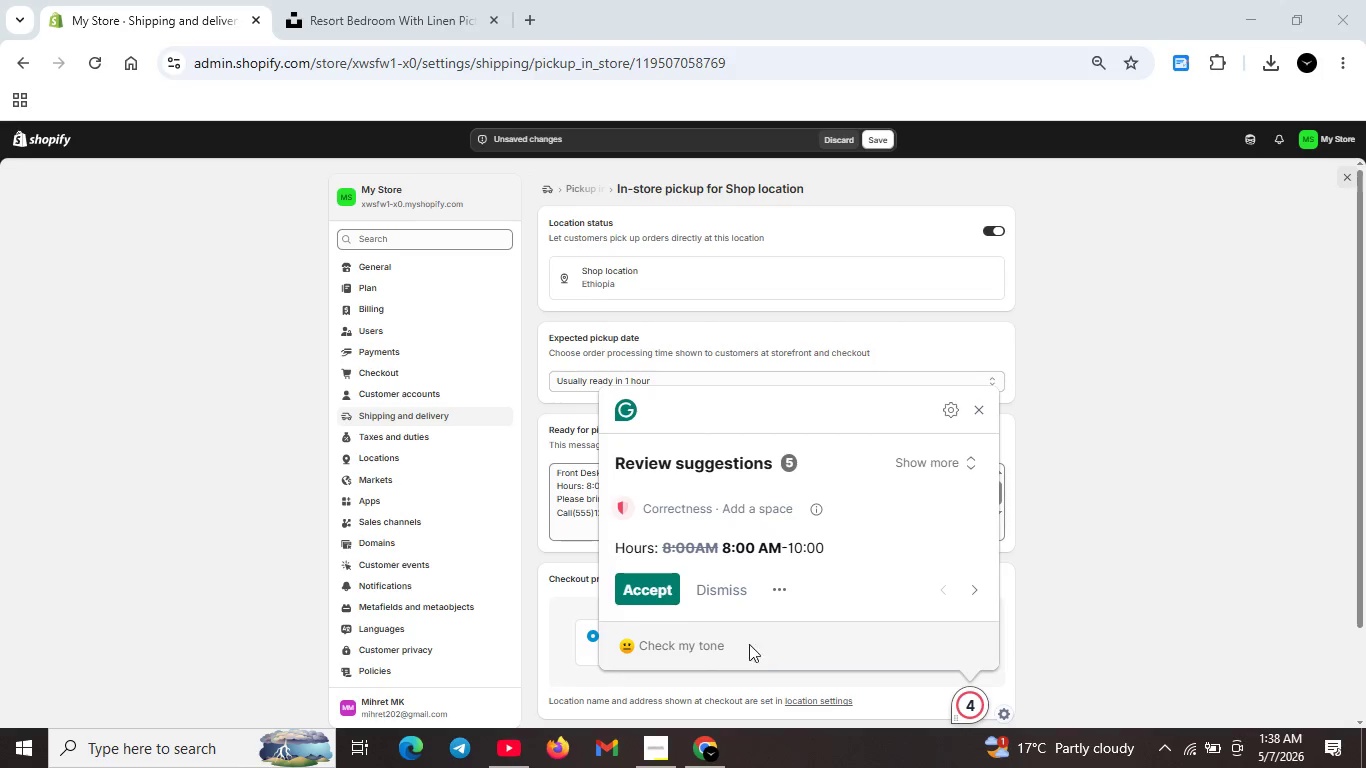 
left_click([636, 582])
 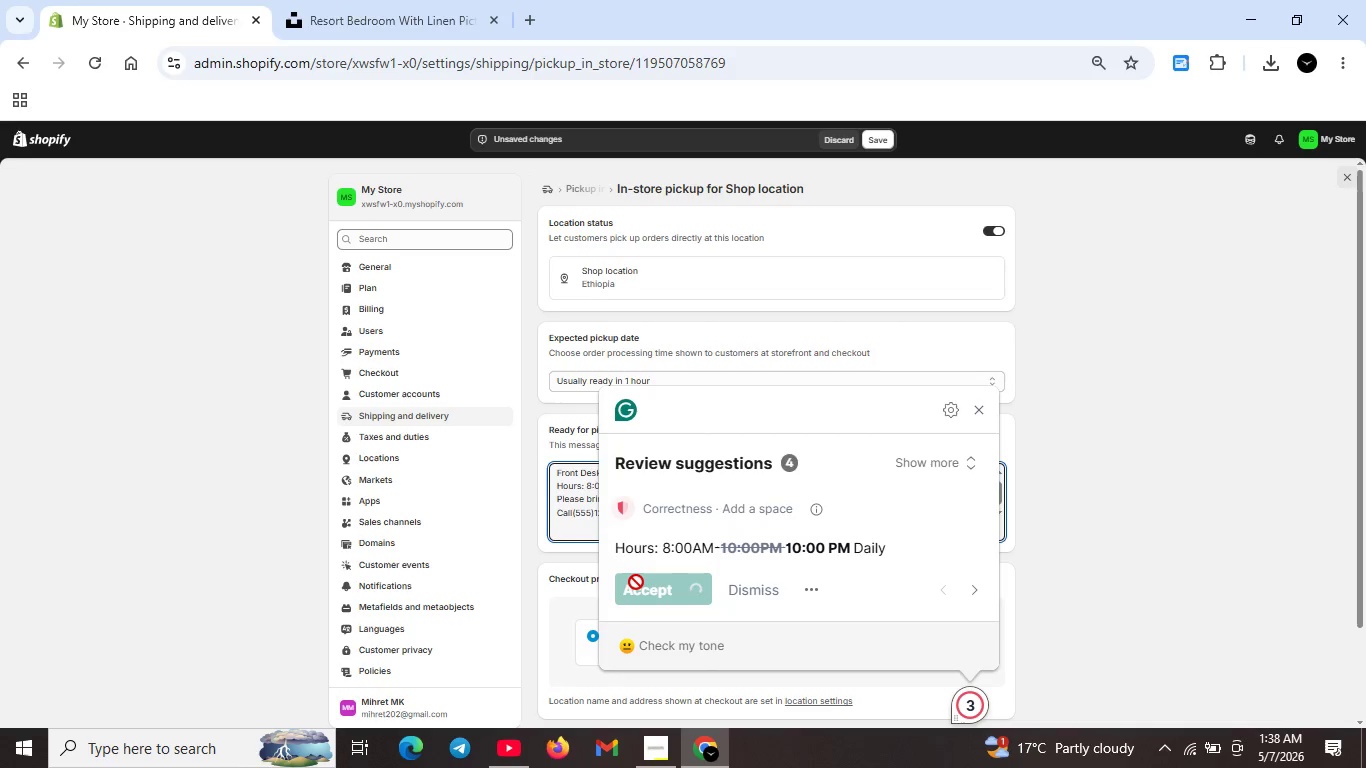 
hold_key(key=Unknown, duration=2.73)
 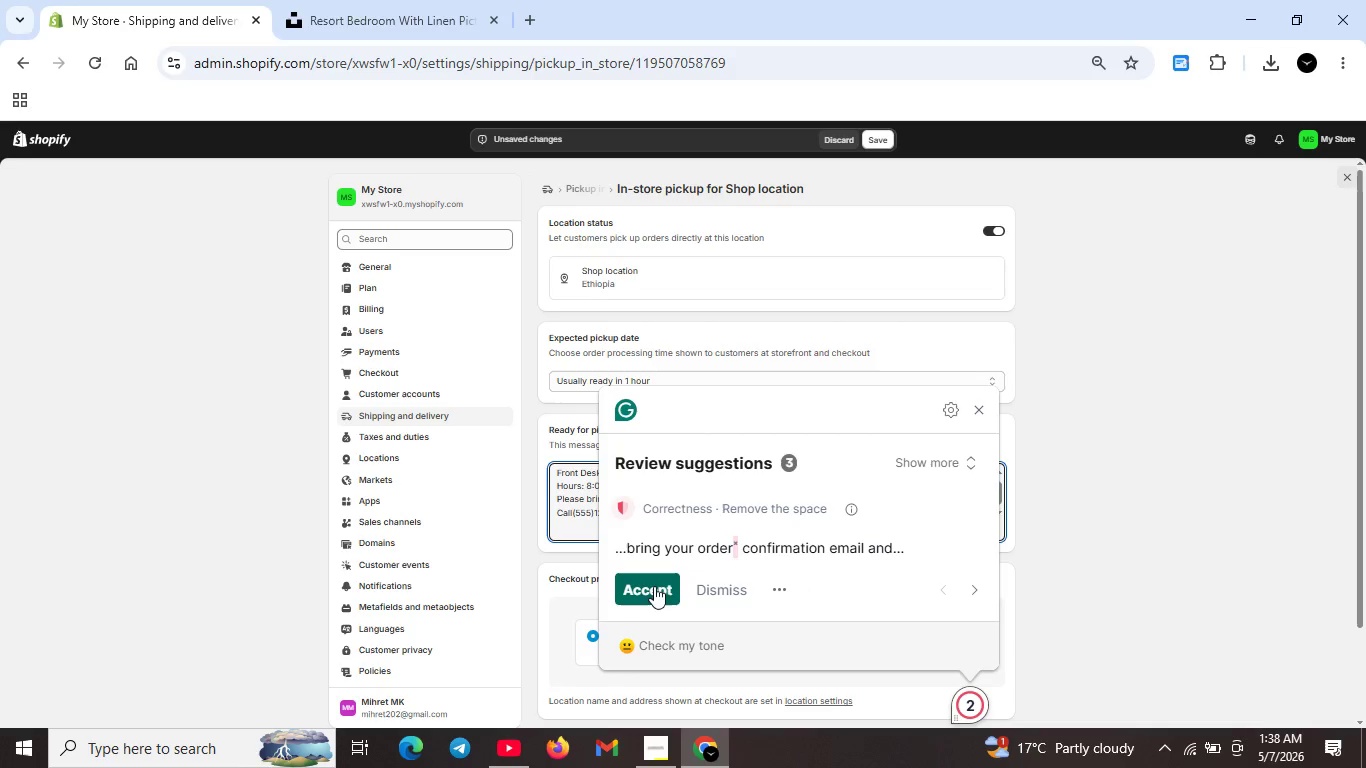 
left_click([650, 582])
 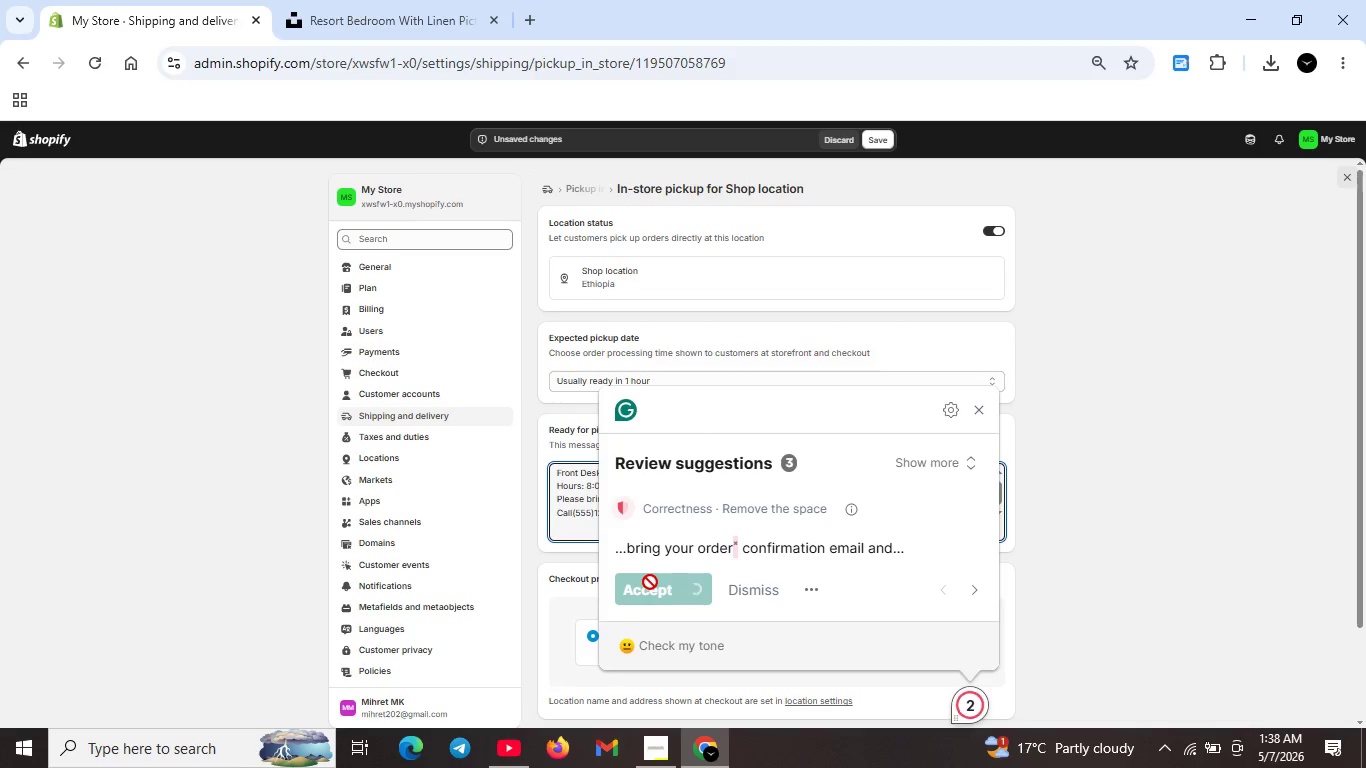 
hold_key(key=Unknown, duration=2.09)
 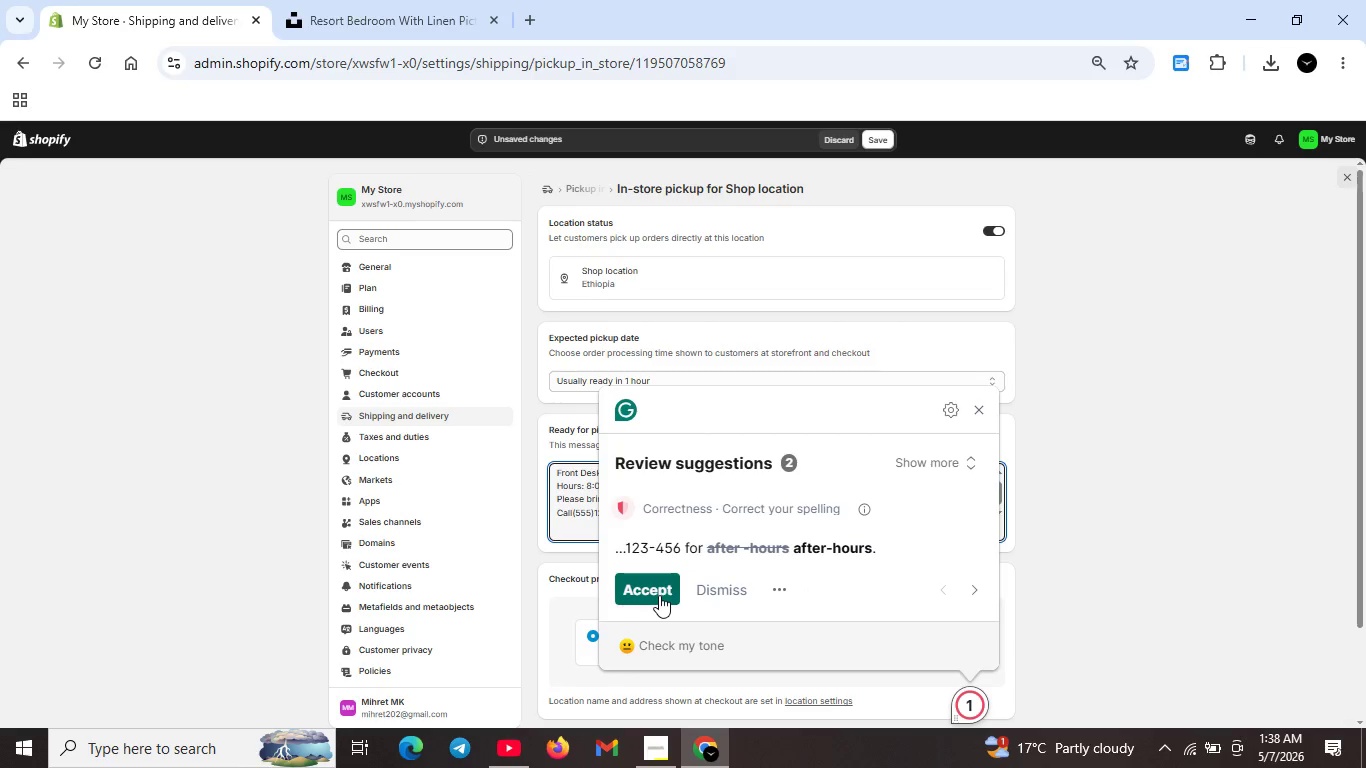 
left_click([659, 580])
 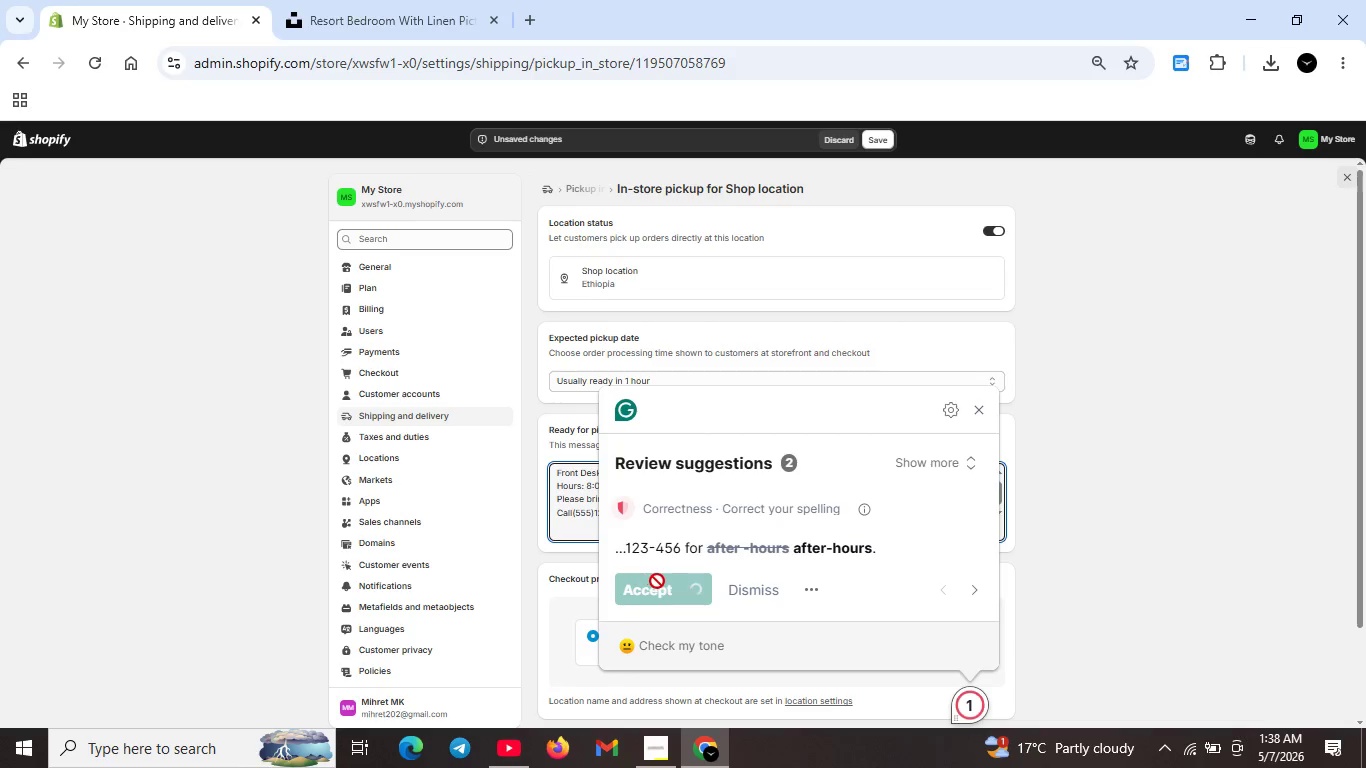 
hold_key(key=Unknown, duration=12.2)
 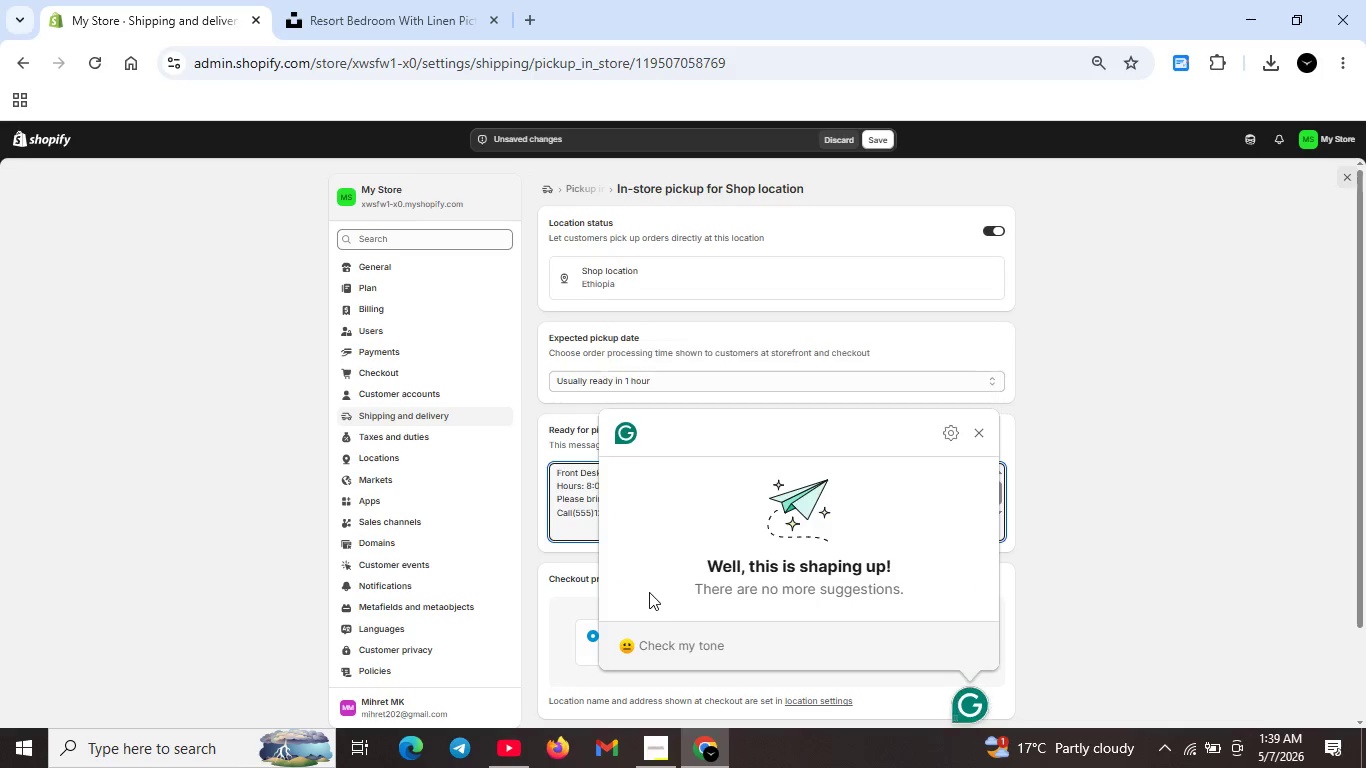 
left_click([649, 592])
 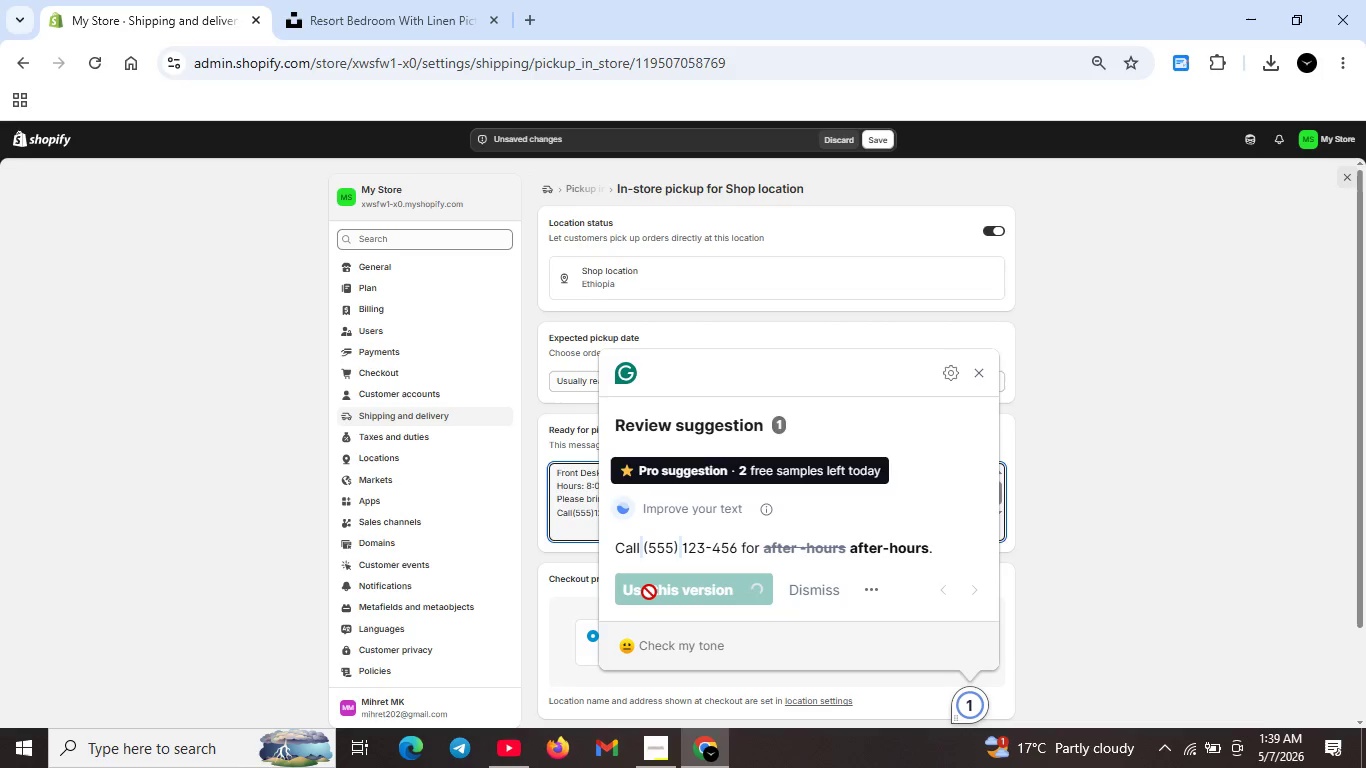 
hold_key(key=Unknown, duration=4.08)
 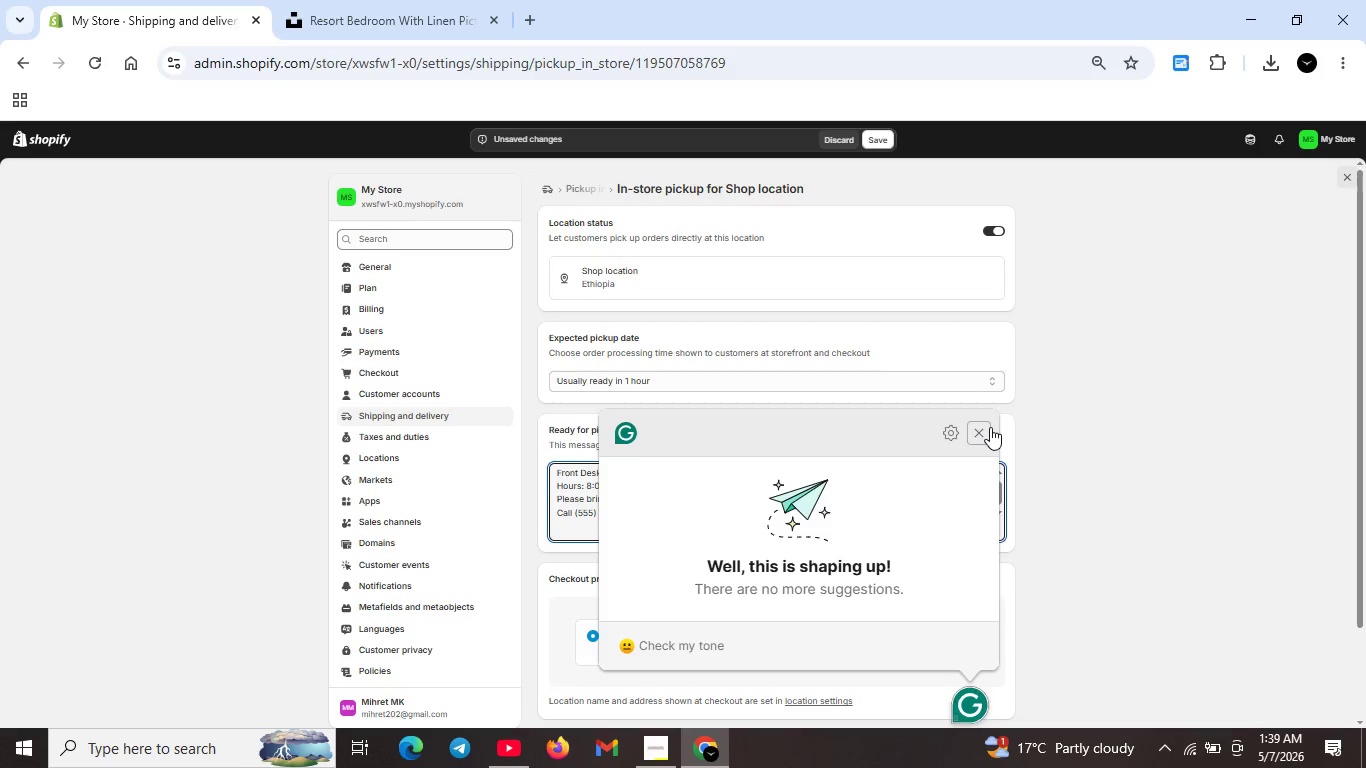 
left_click([683, 593])
 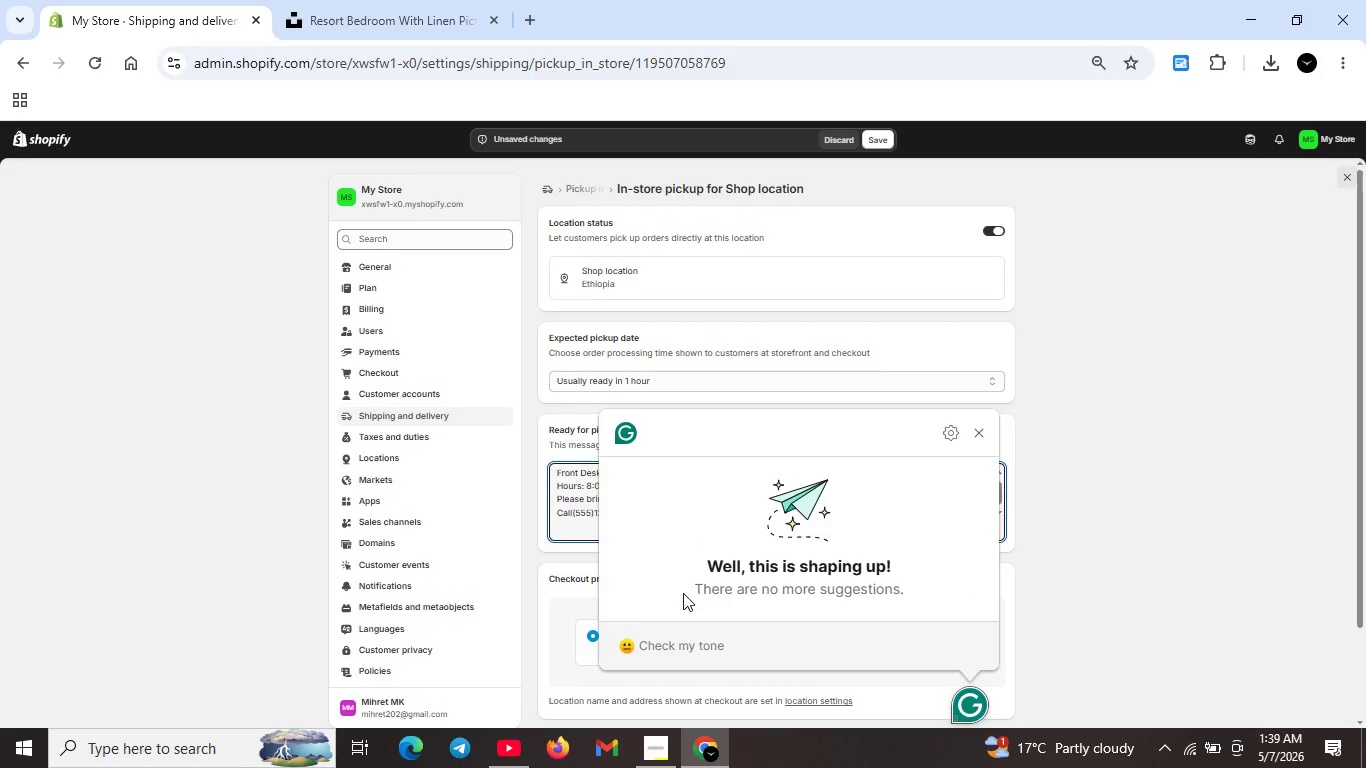 
key(Unknown)
 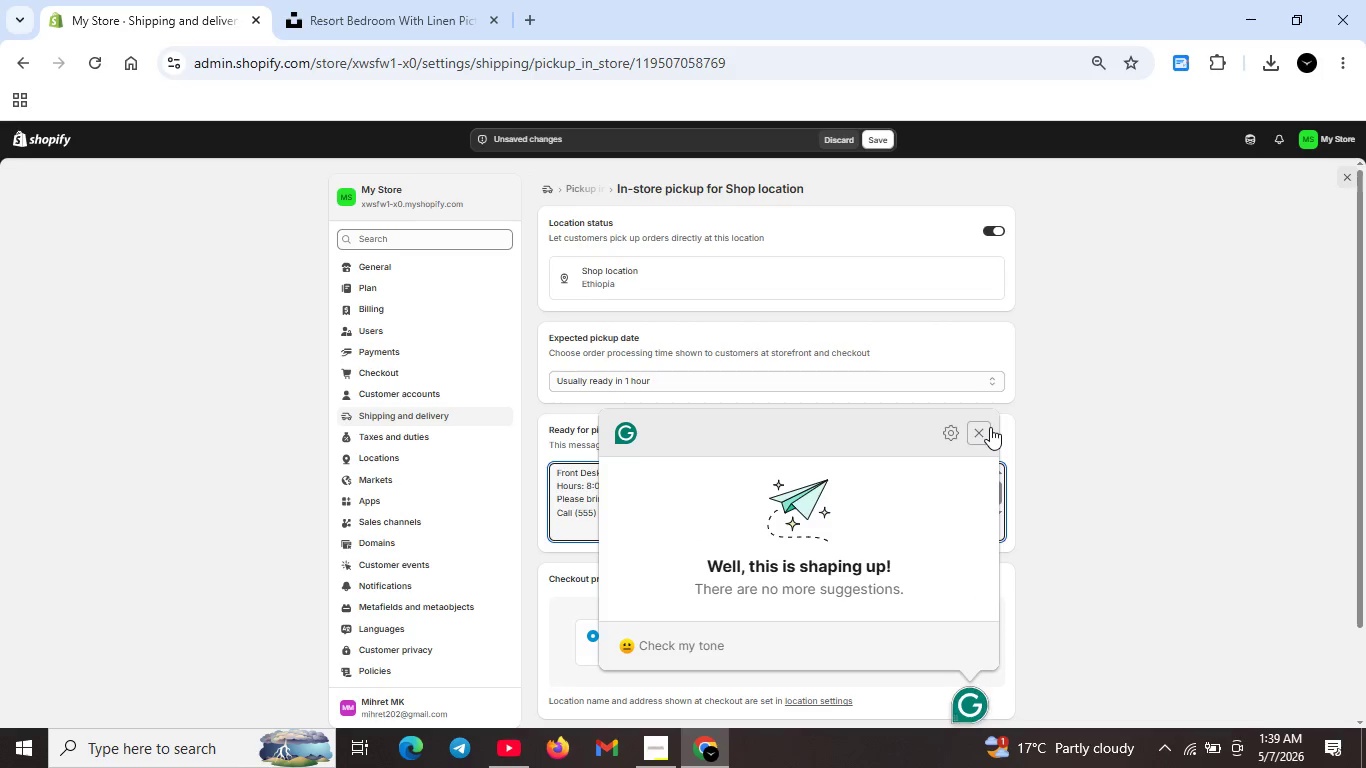 
key(Unknown)
 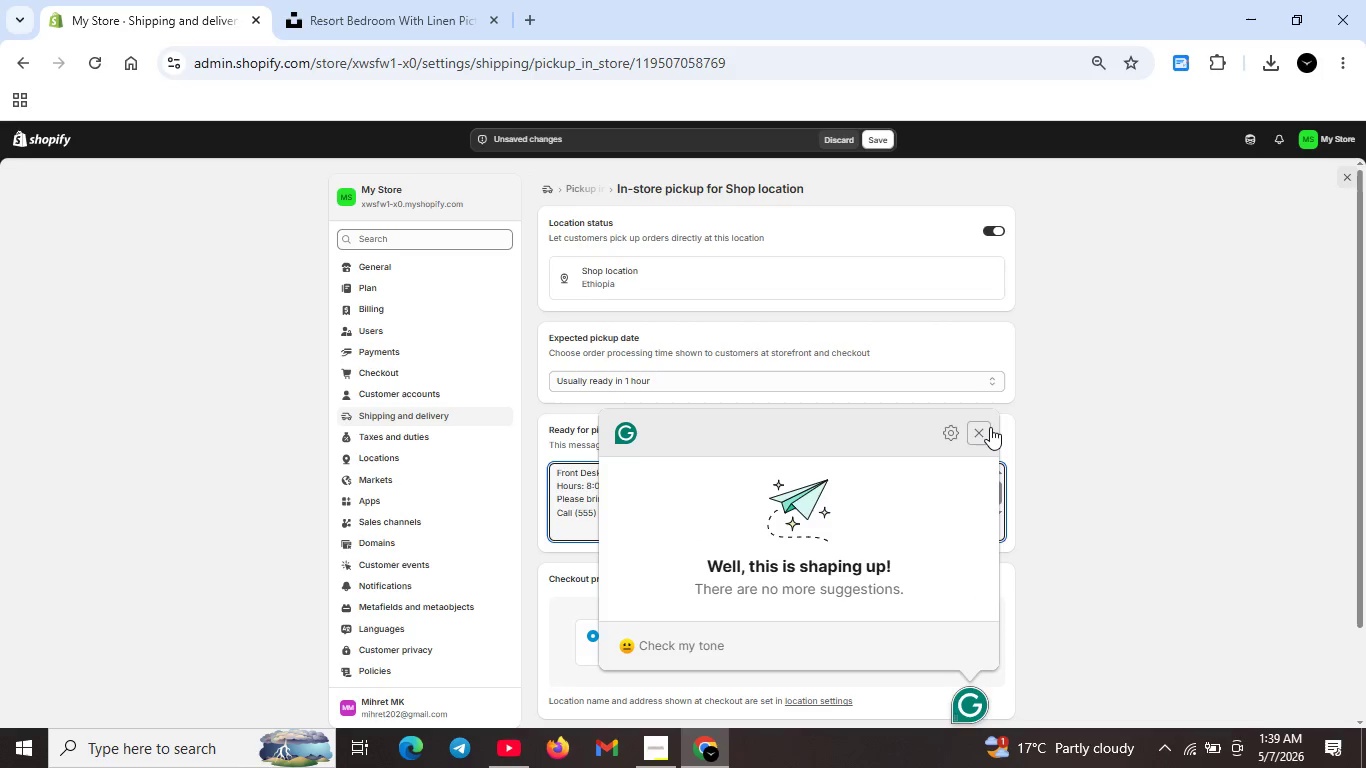 
key(Unknown)
 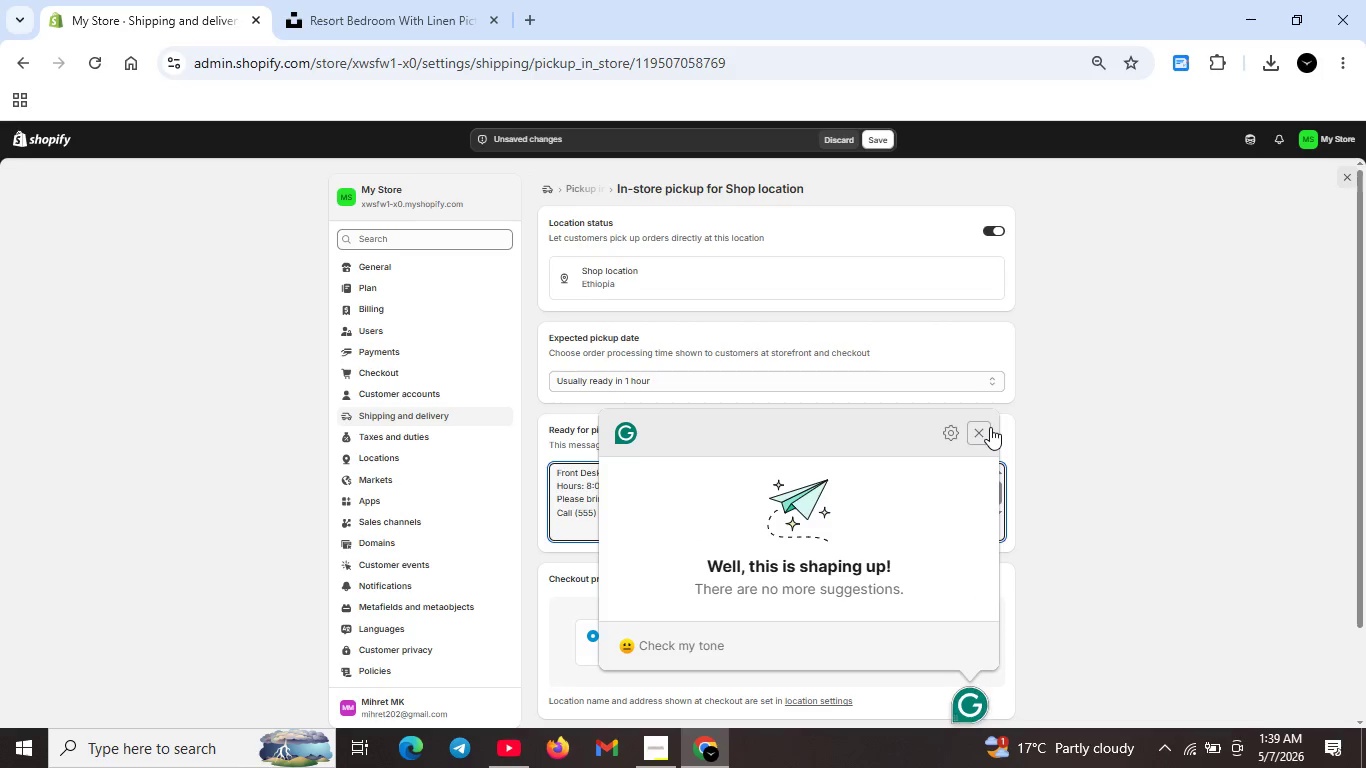 
left_click([990, 427])
 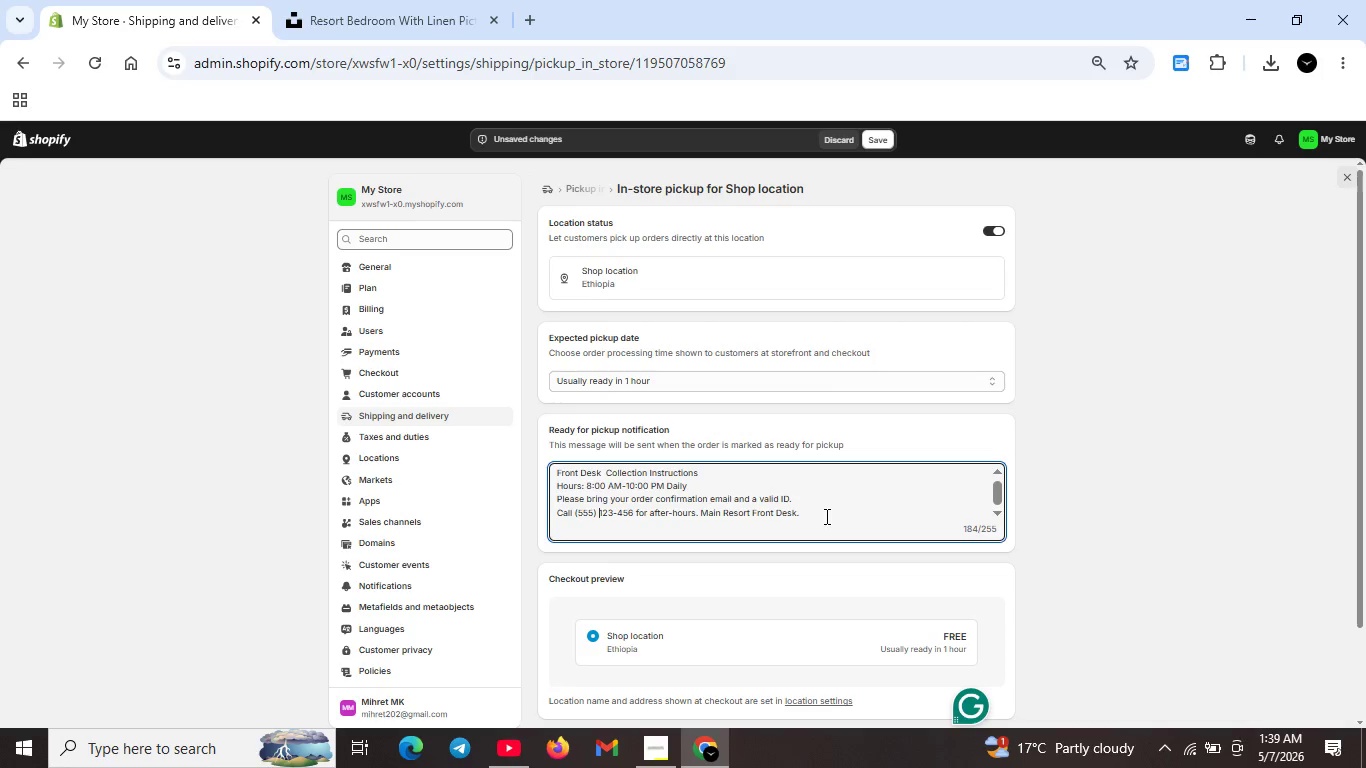 
wait(15.06)
 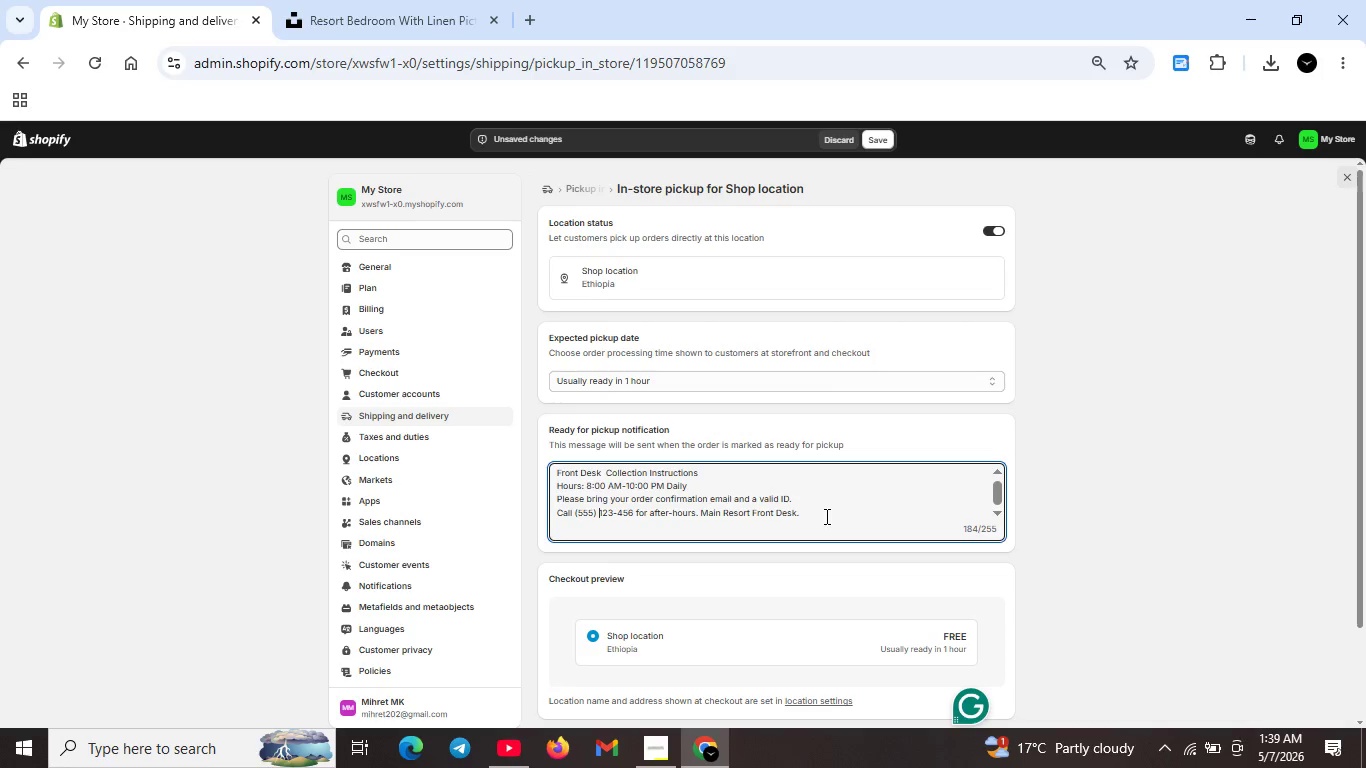 
left_click([871, 132])
 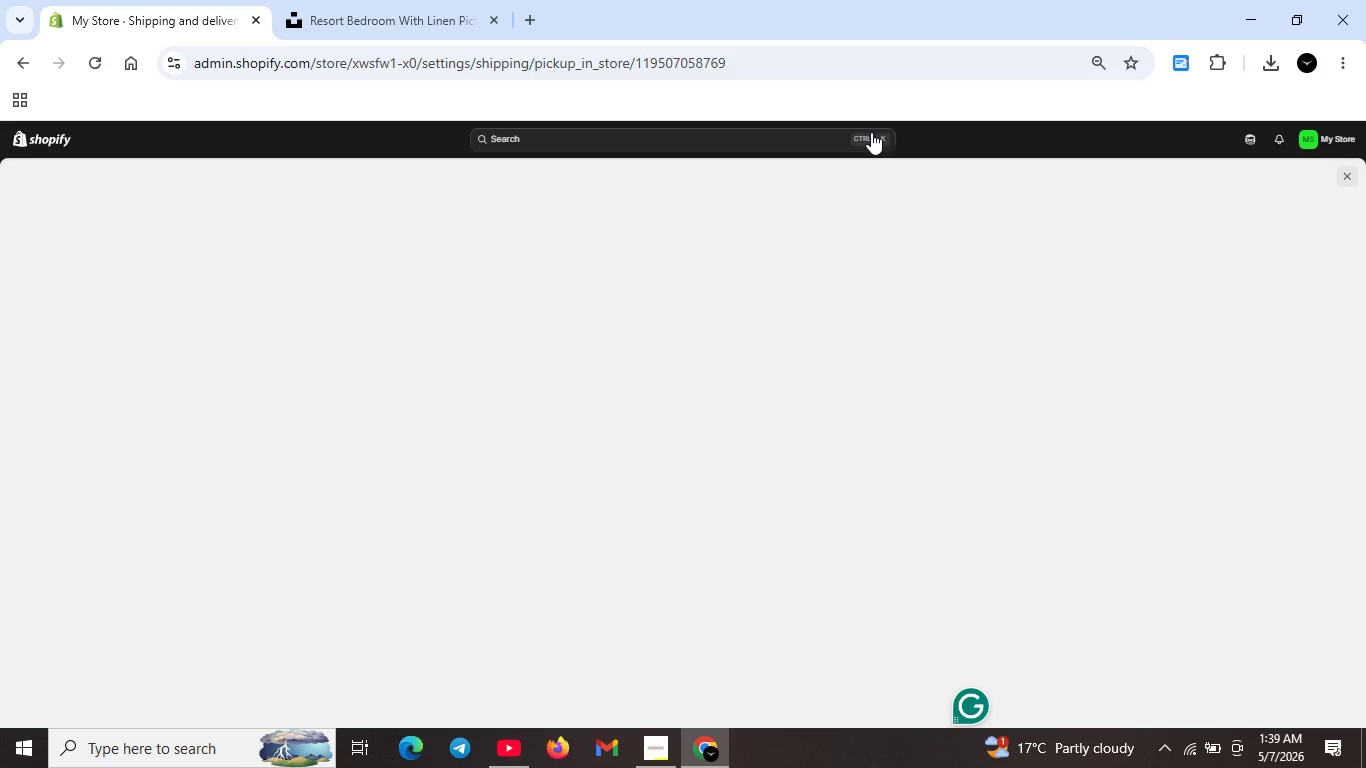 
wait(12.7)
 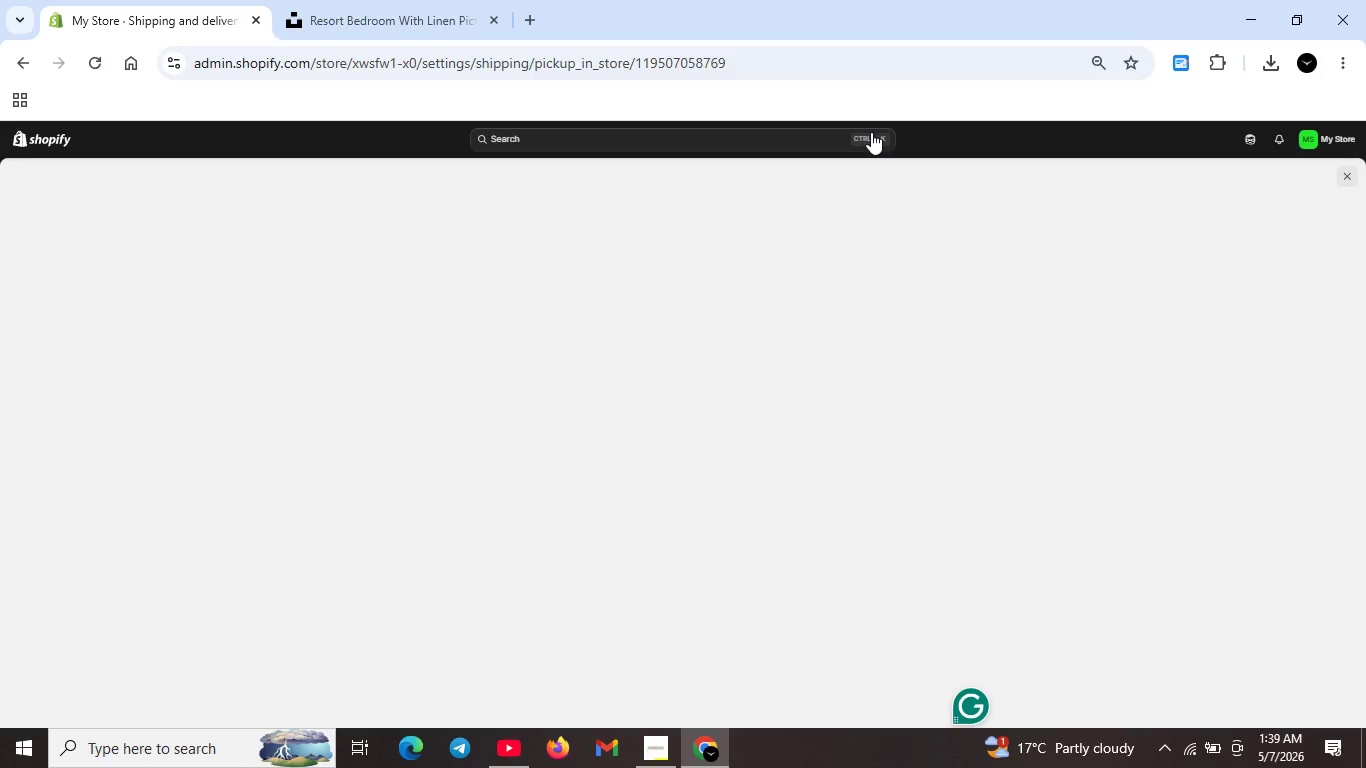 
left_click([582, 187])
 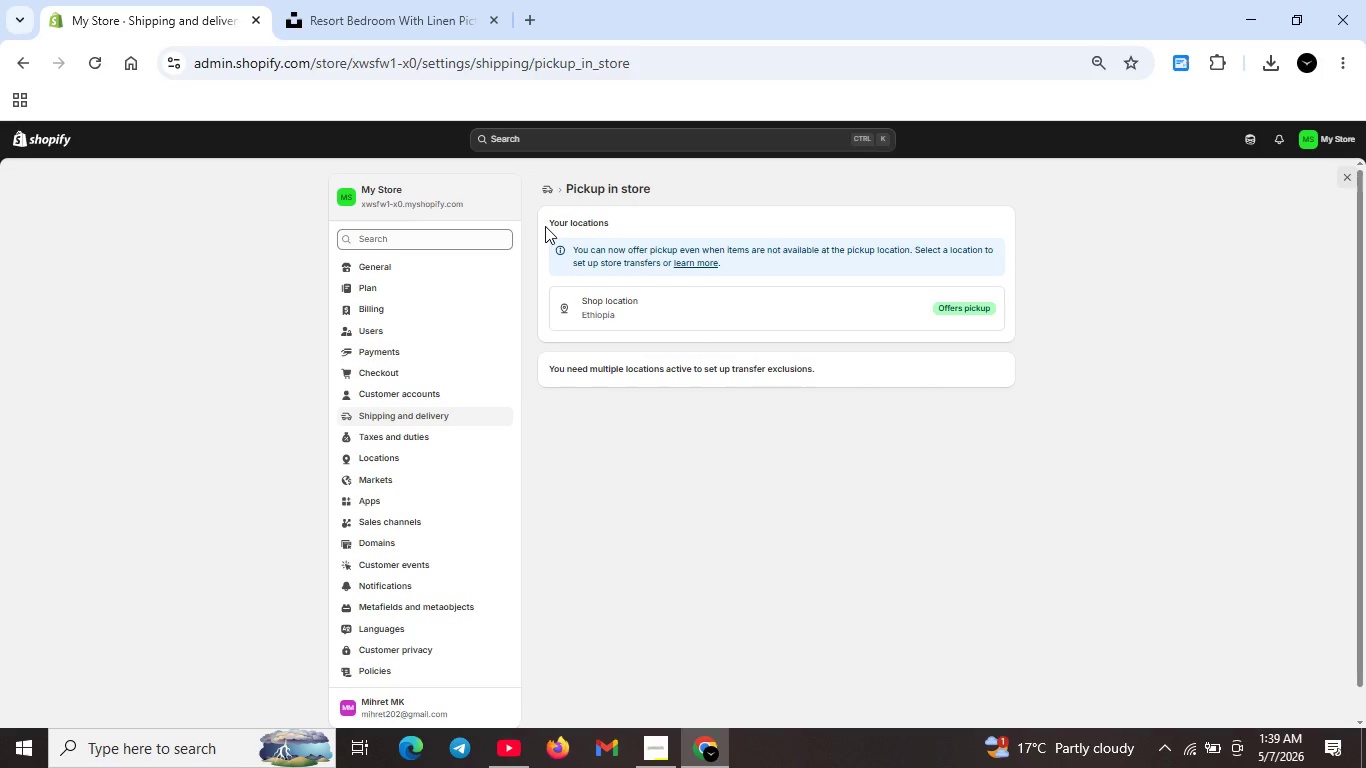 
wait(5.48)
 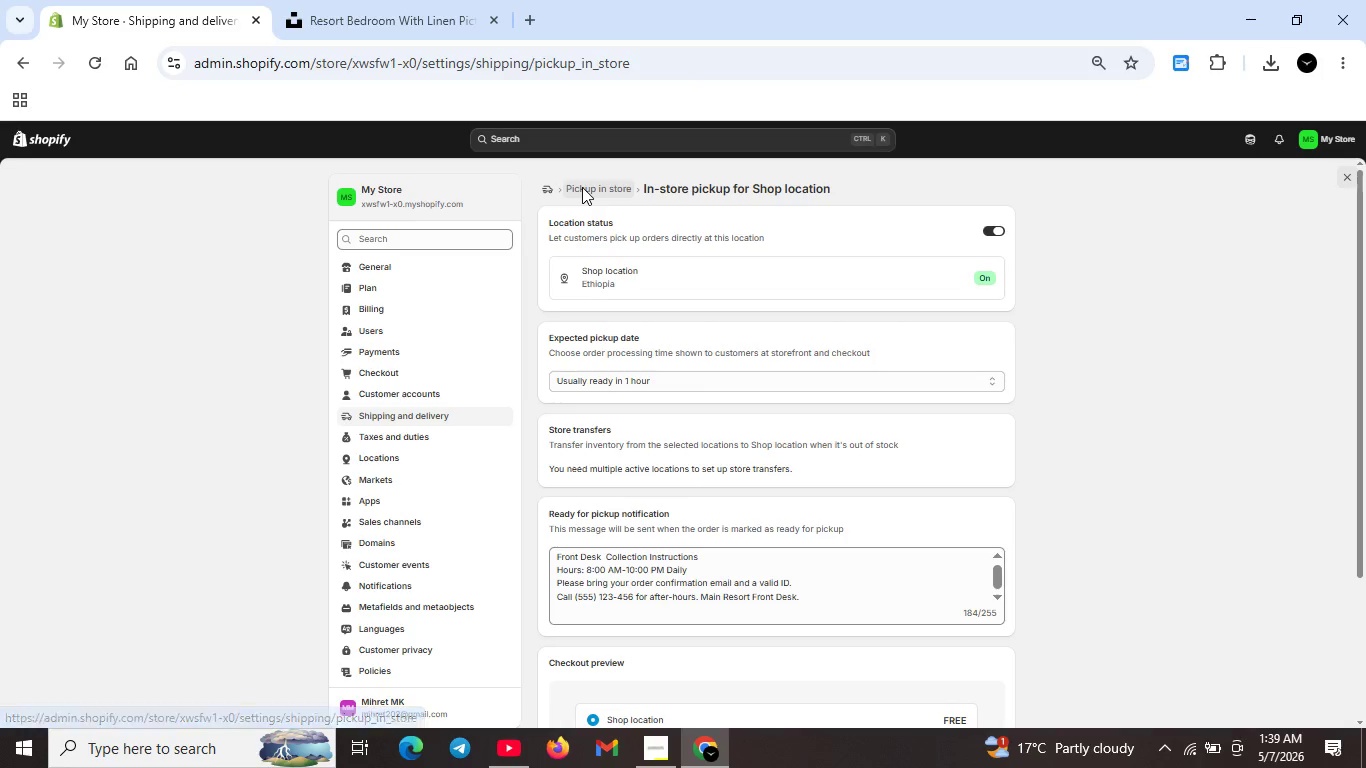 
left_click([546, 185])
 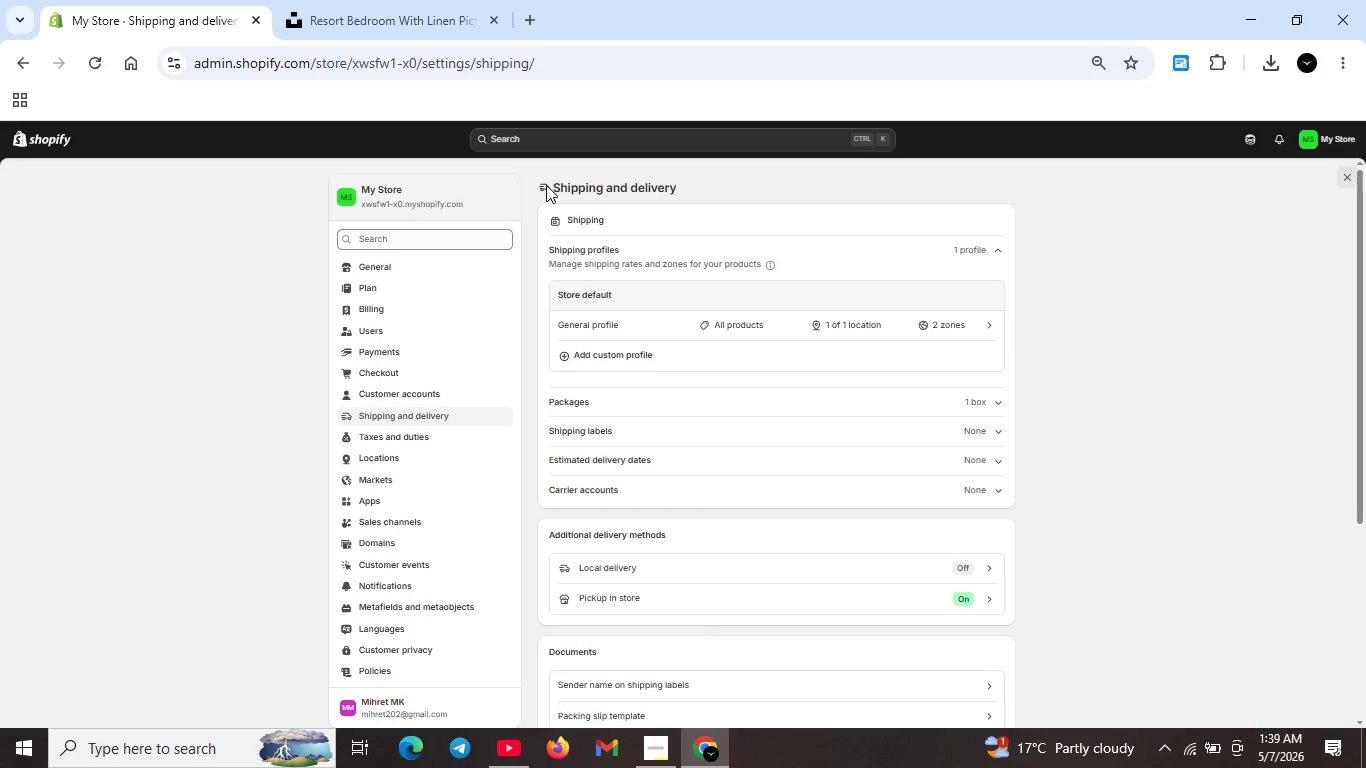 
wait(8.88)
 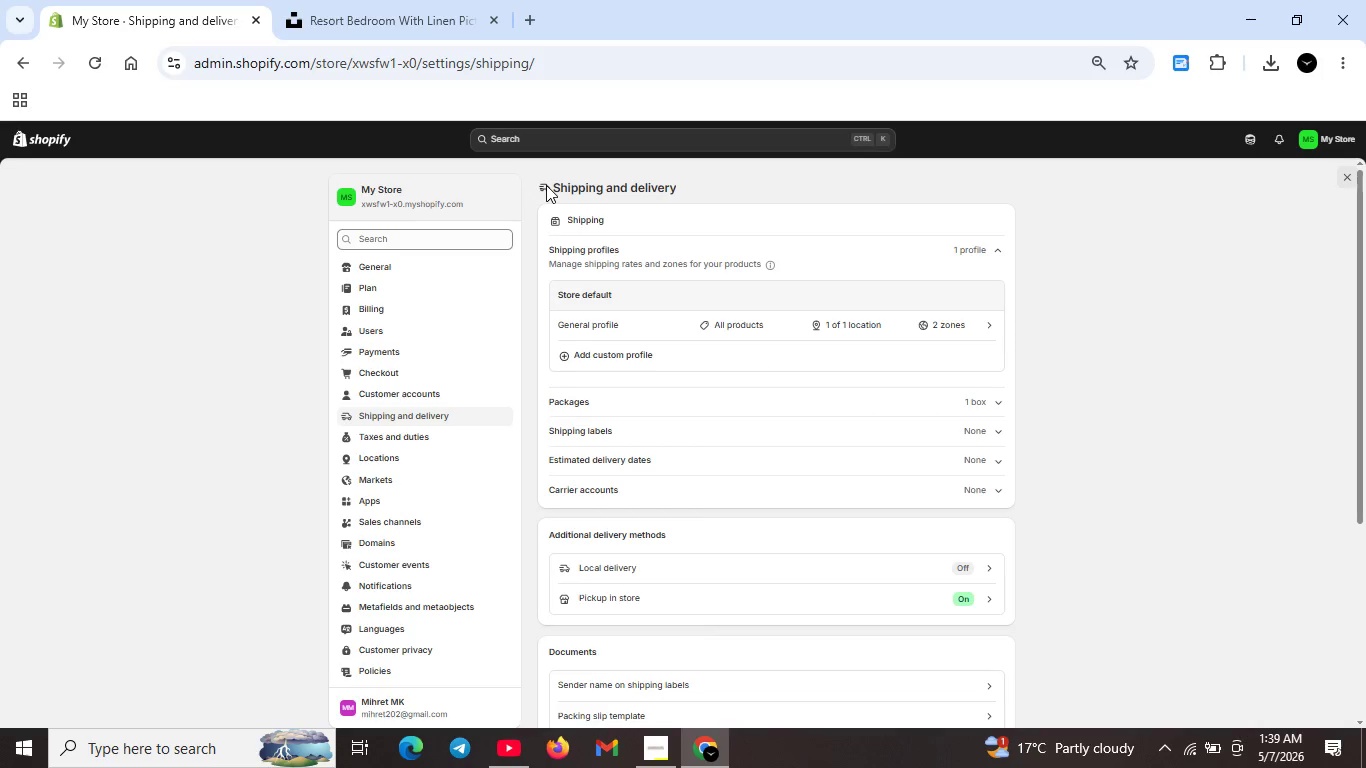 
left_click([629, 325])
 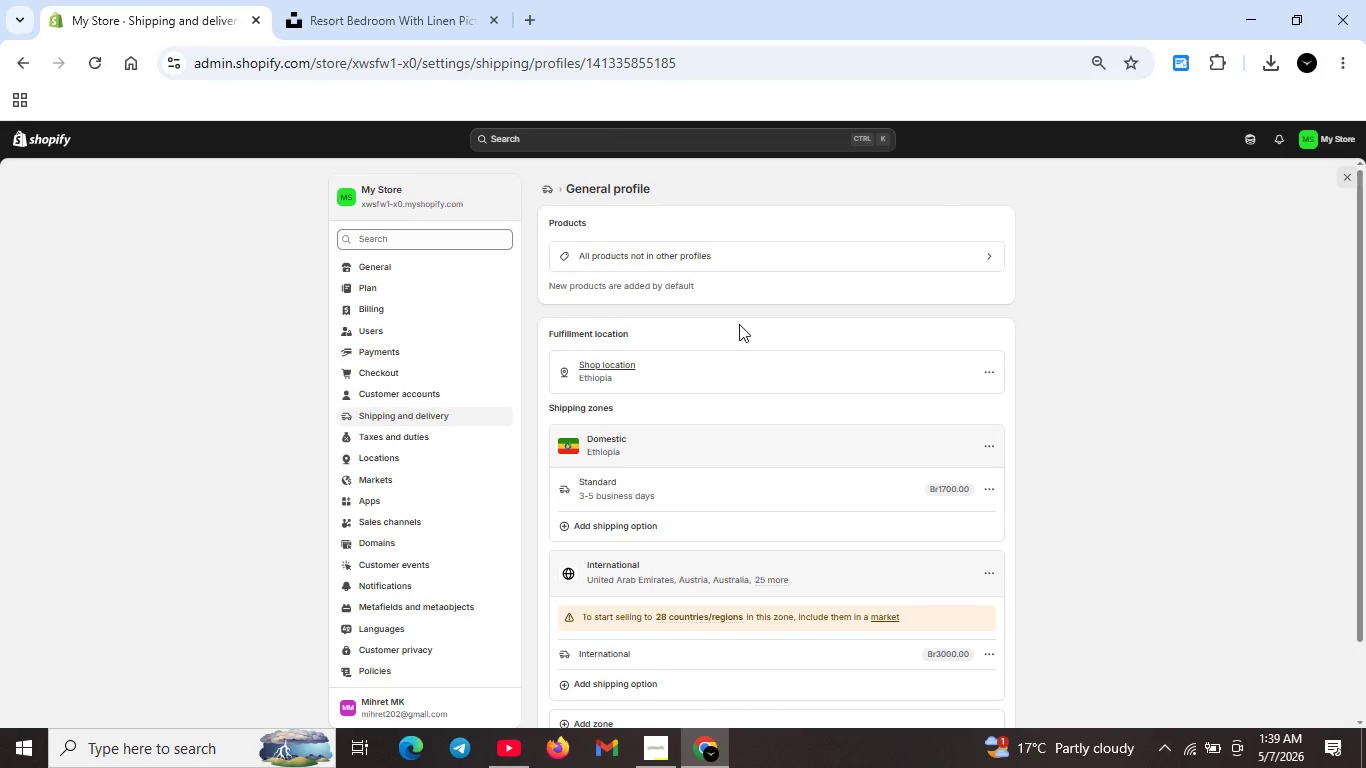 
wait(7.42)
 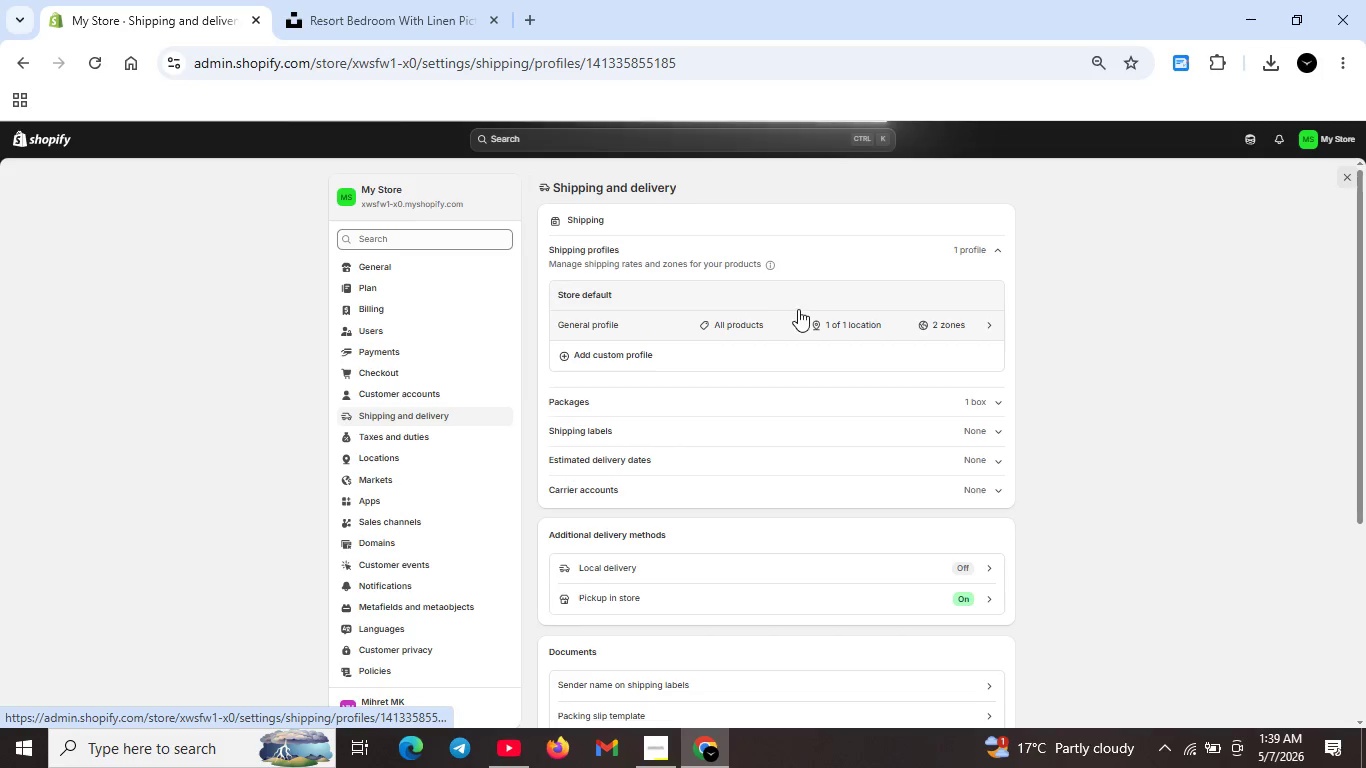 
scroll: coordinate [757, 411], scroll_direction: down, amount: 3.0
 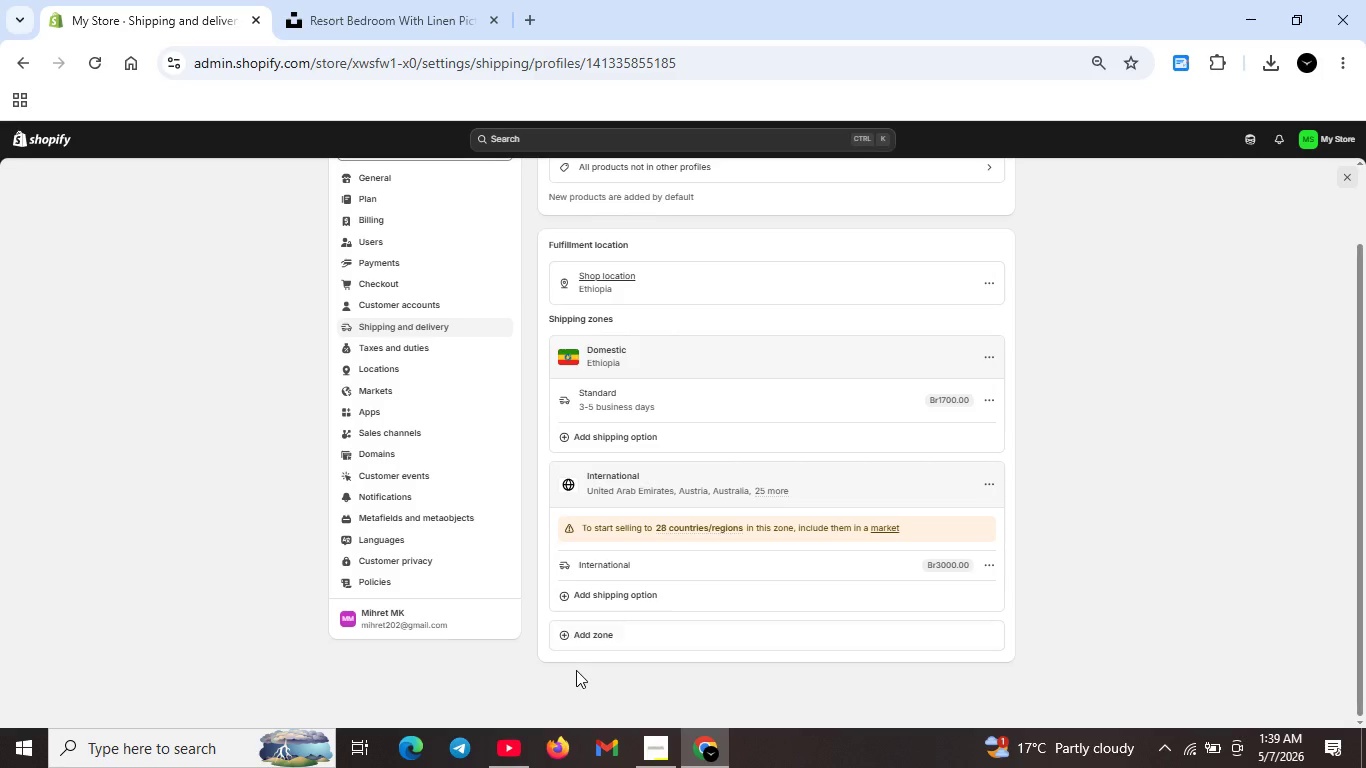 
left_click([581, 635])
 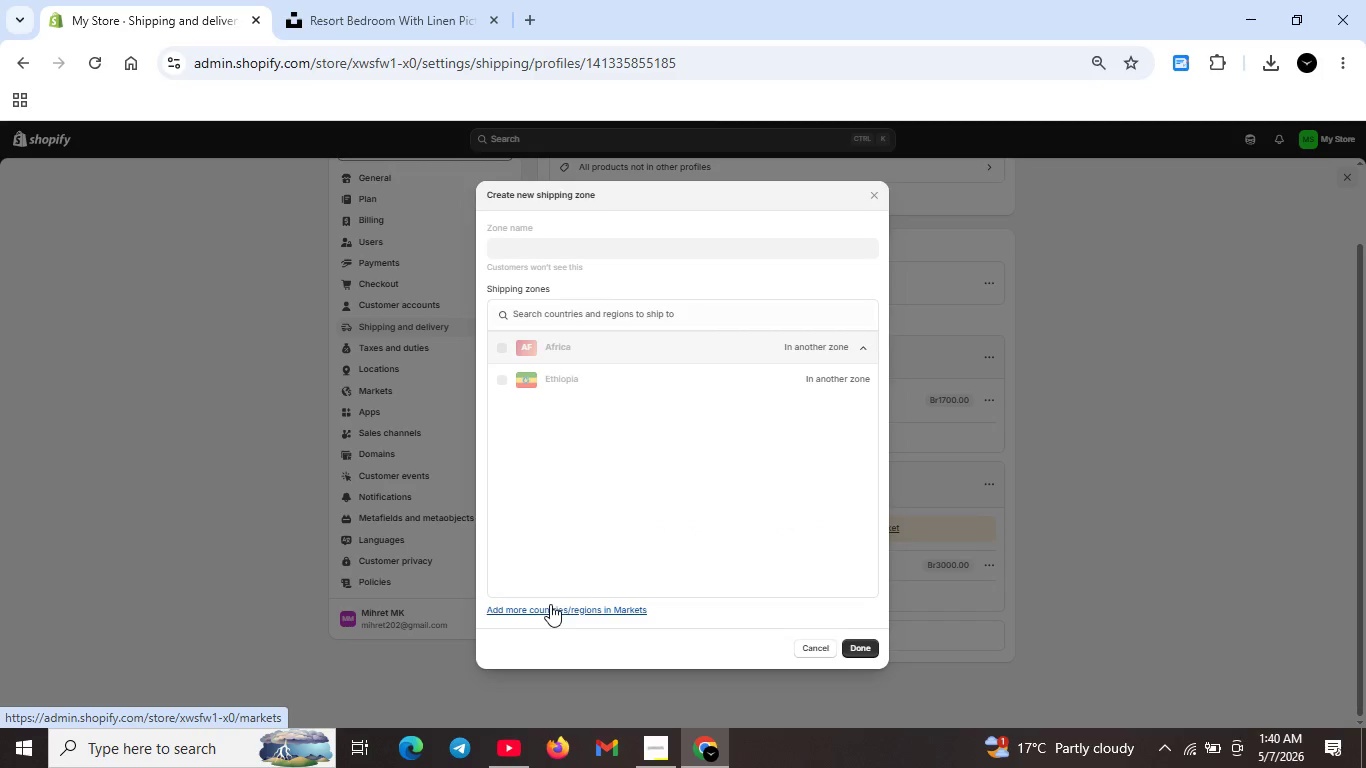 
wait(7.41)
 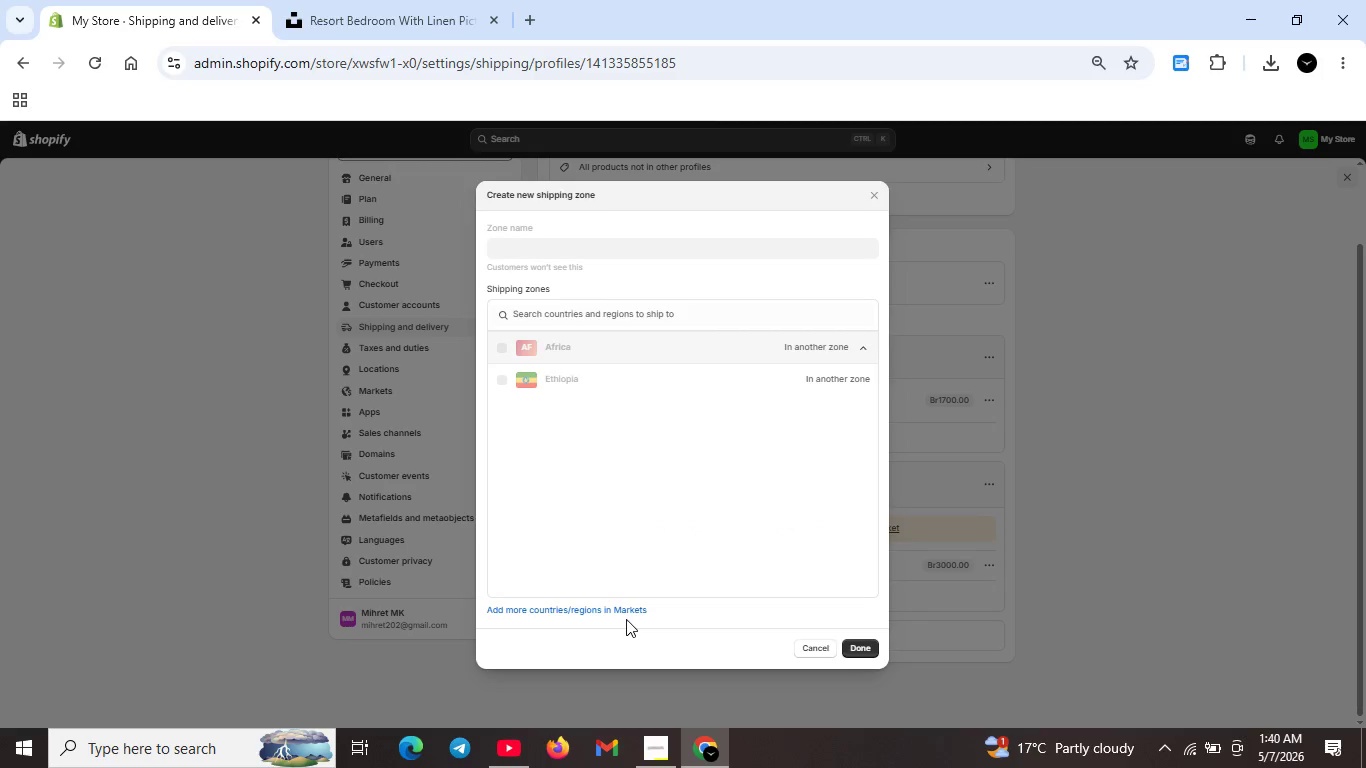 
left_click([574, 608])
 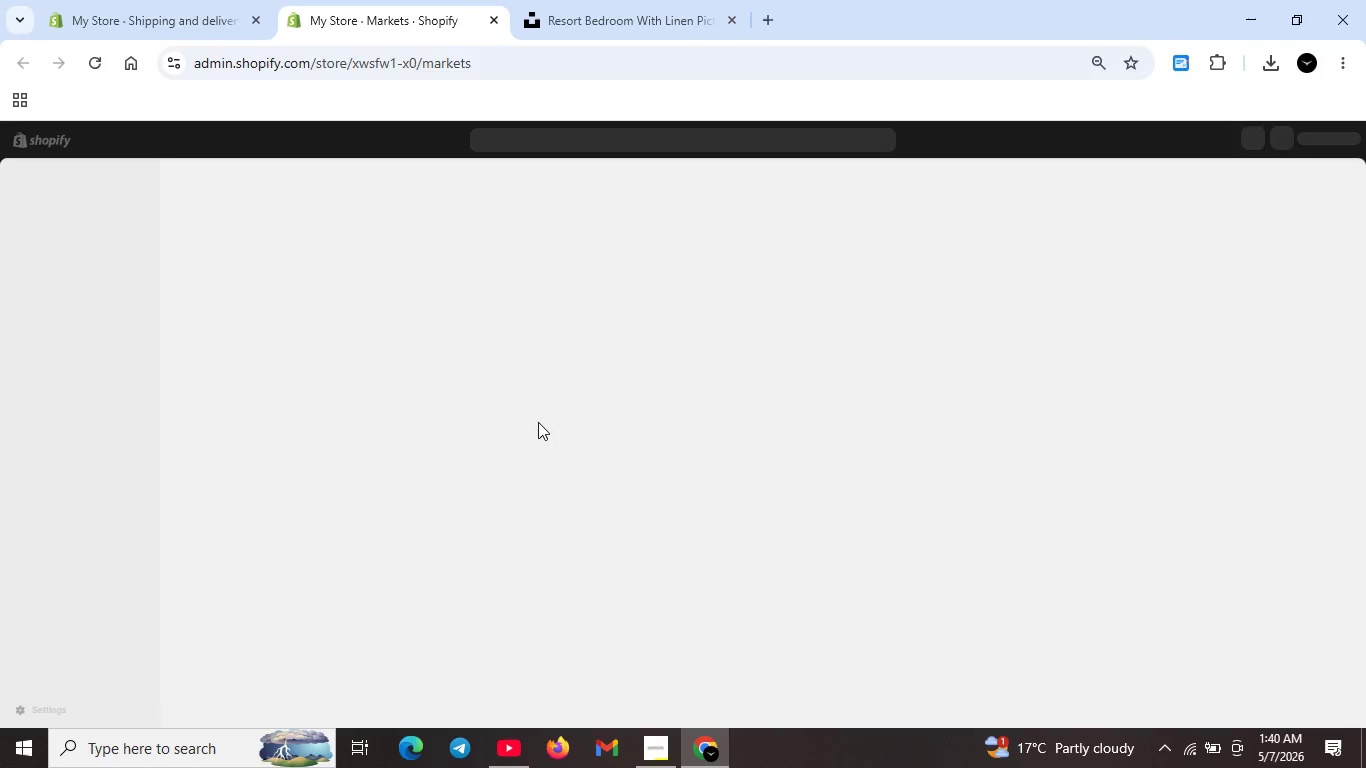 
wait(12.5)
 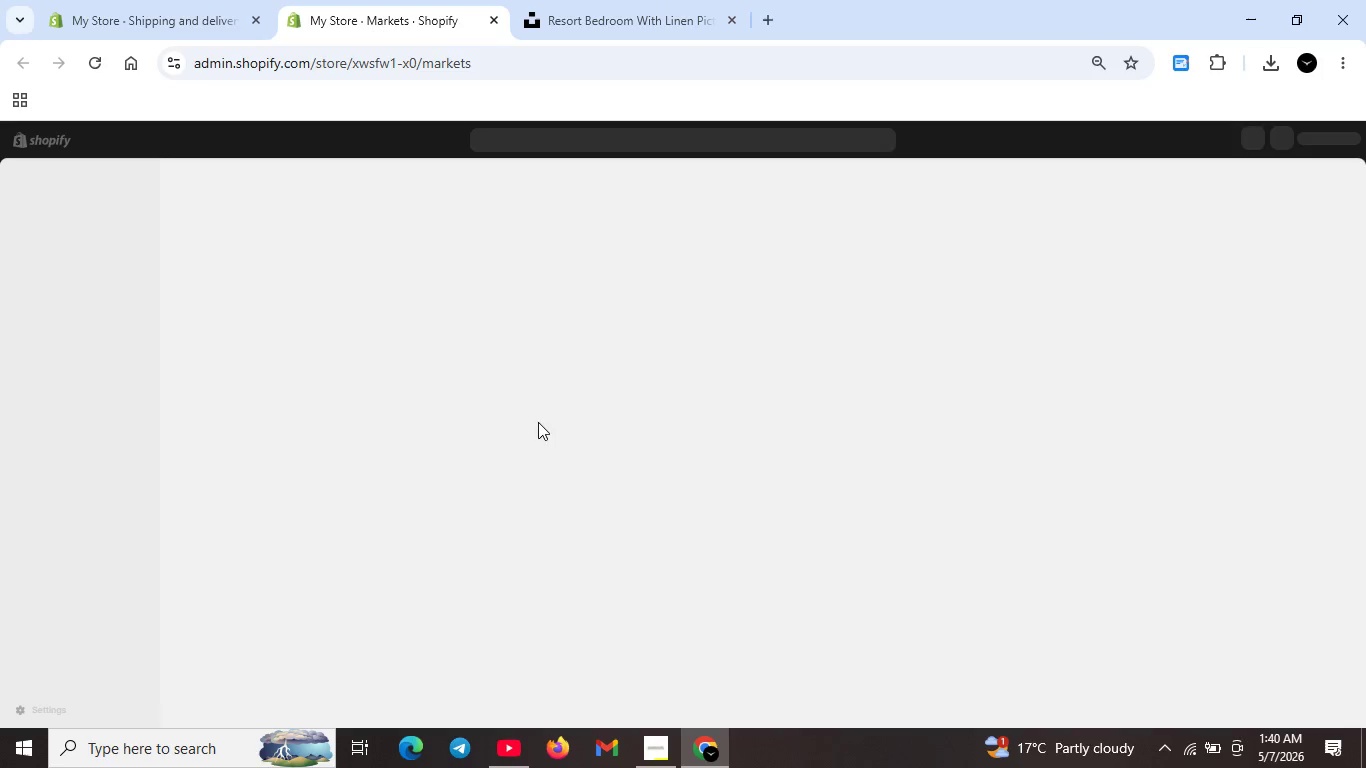 
left_click([322, 293])
 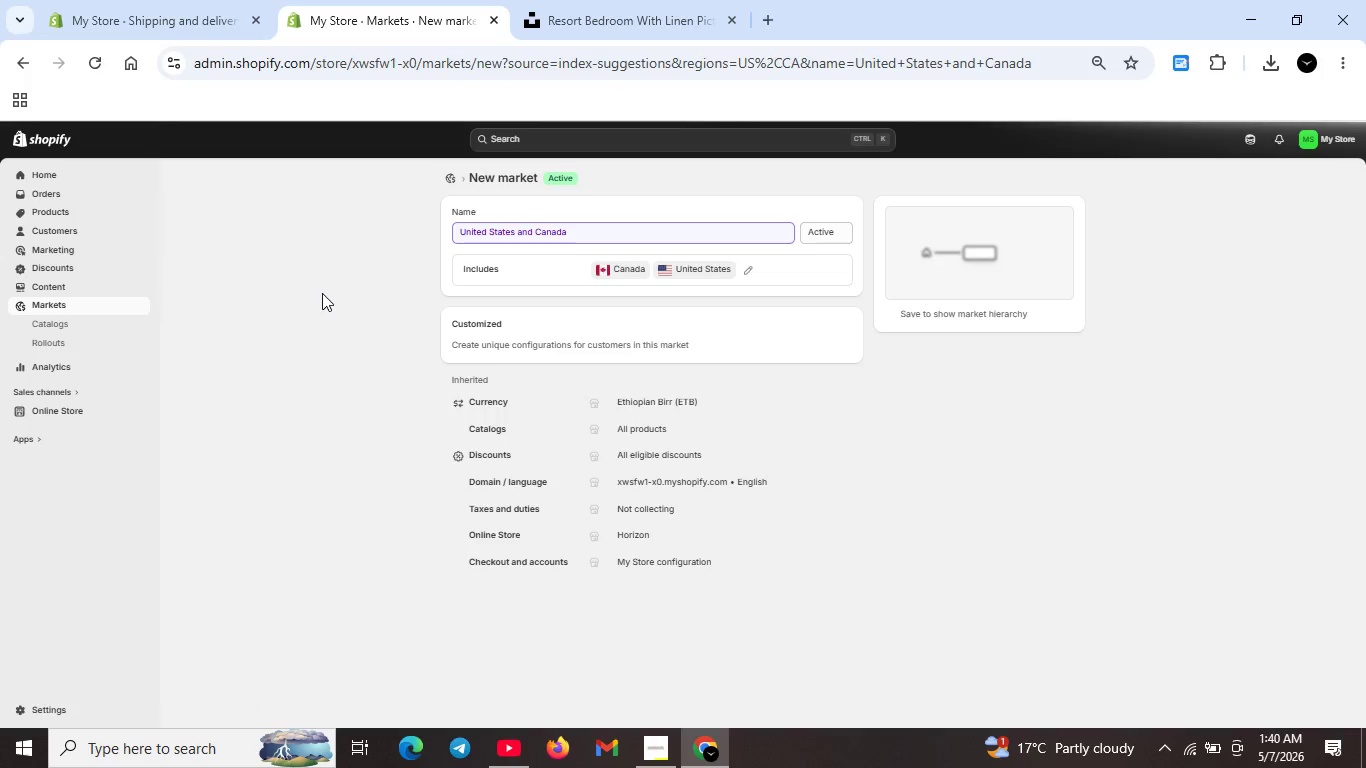 
wait(8.25)
 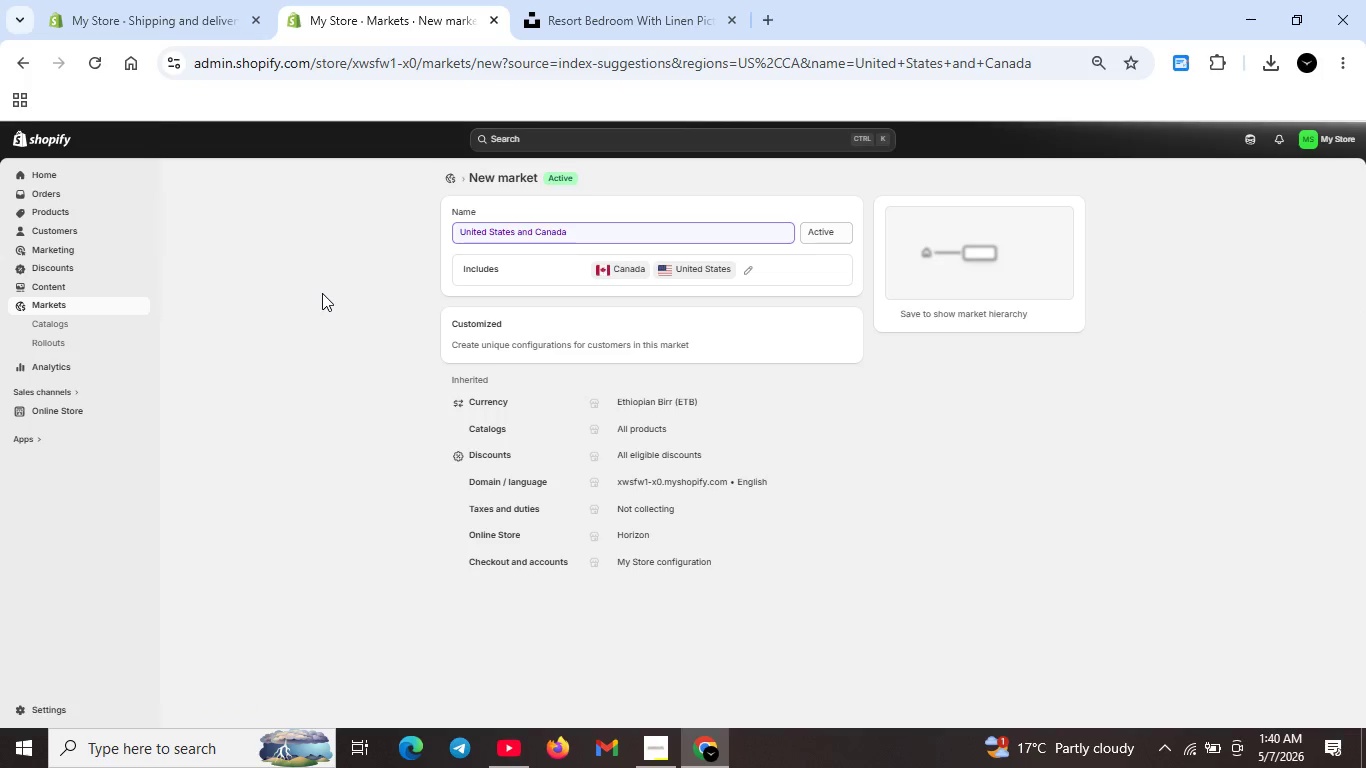 
left_click([879, 137])
 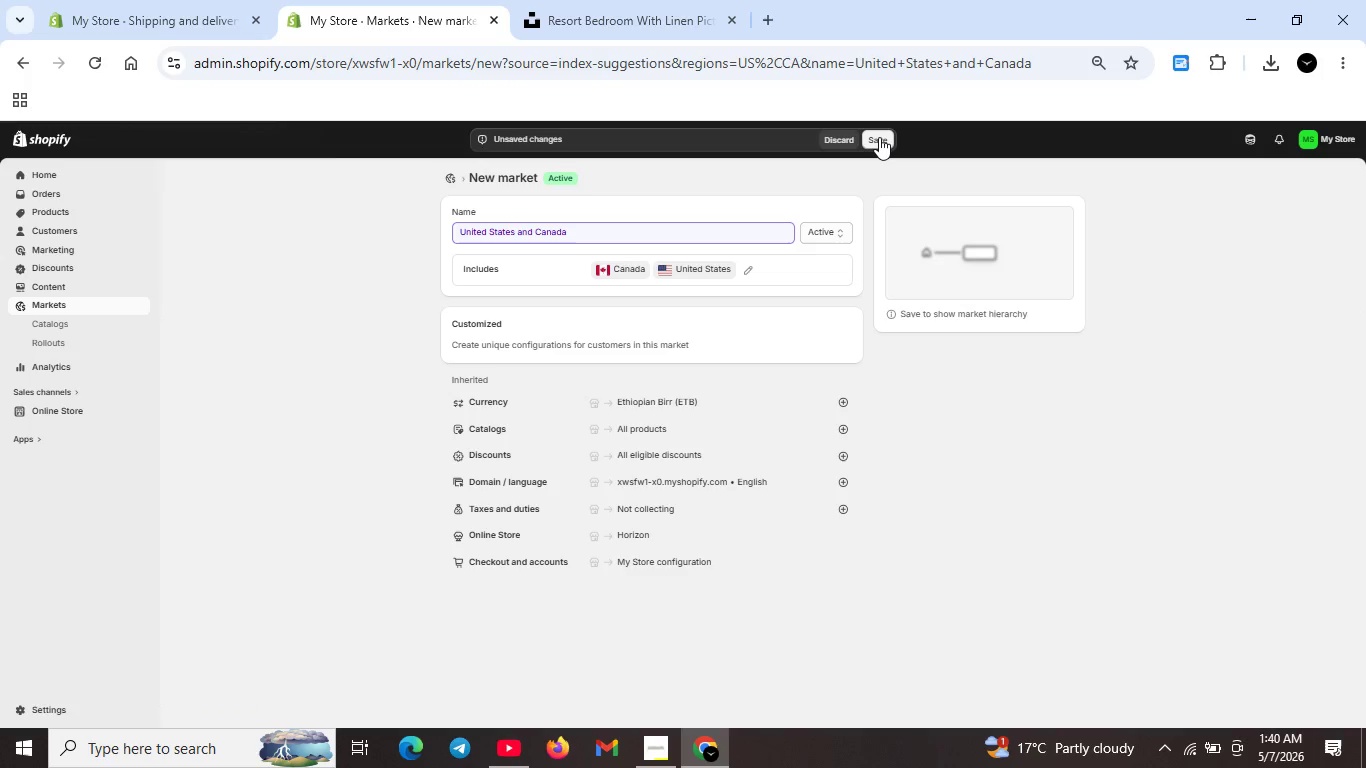 
wait(8.31)
 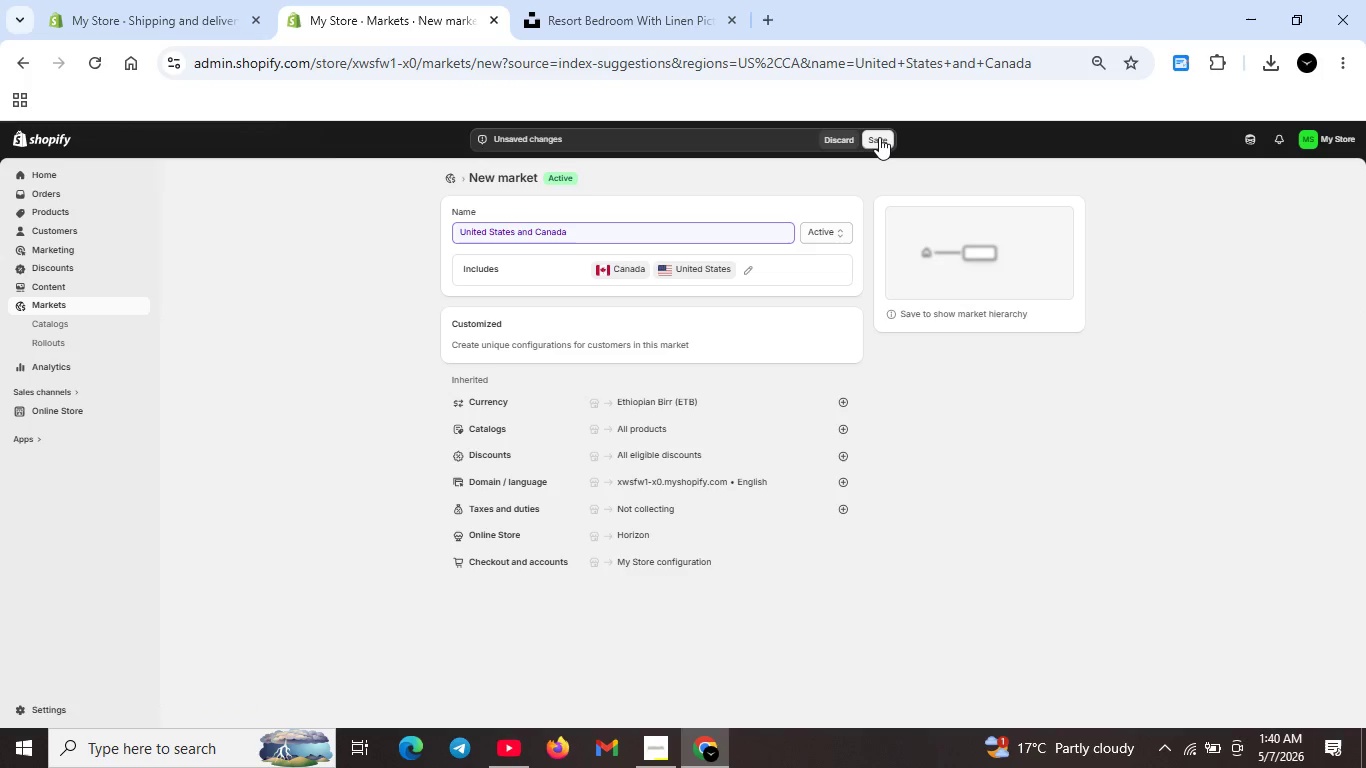 
left_click([498, 16])
 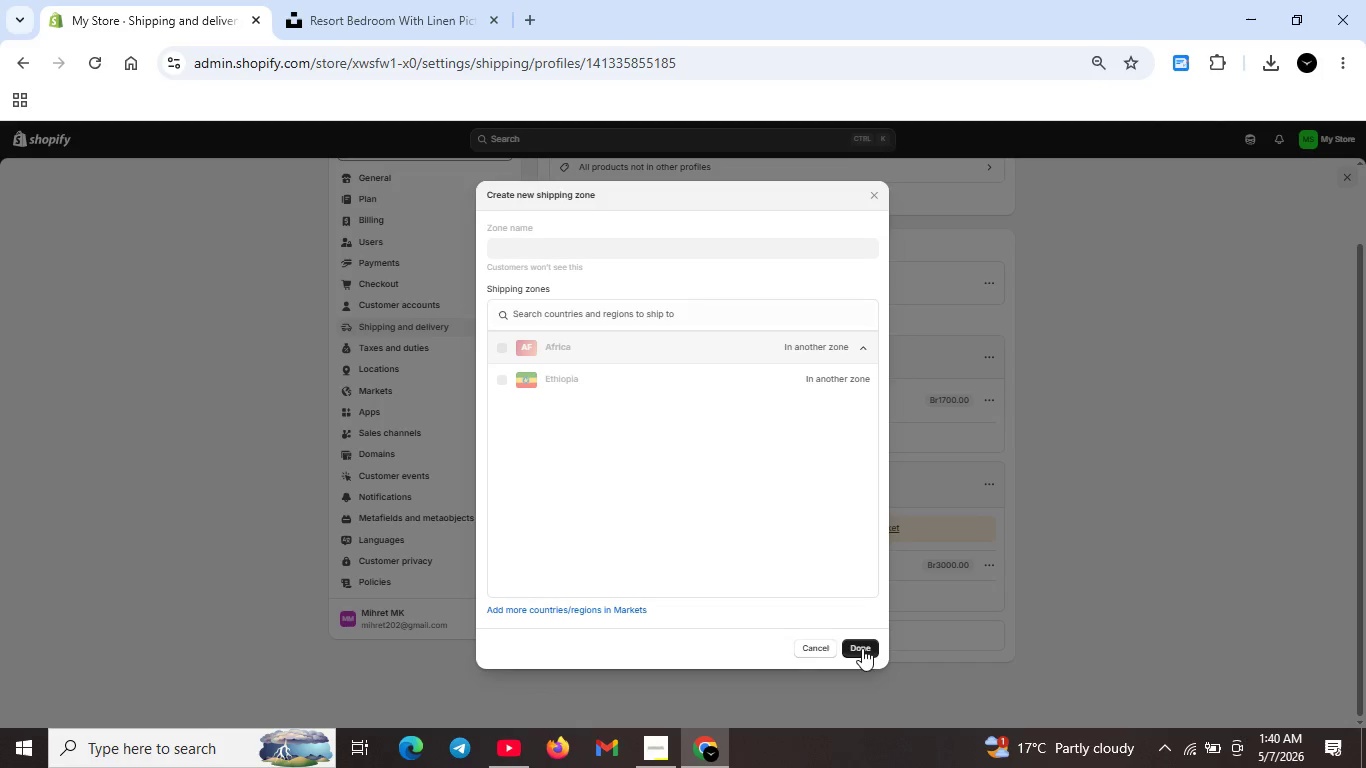 
left_click([863, 652])
 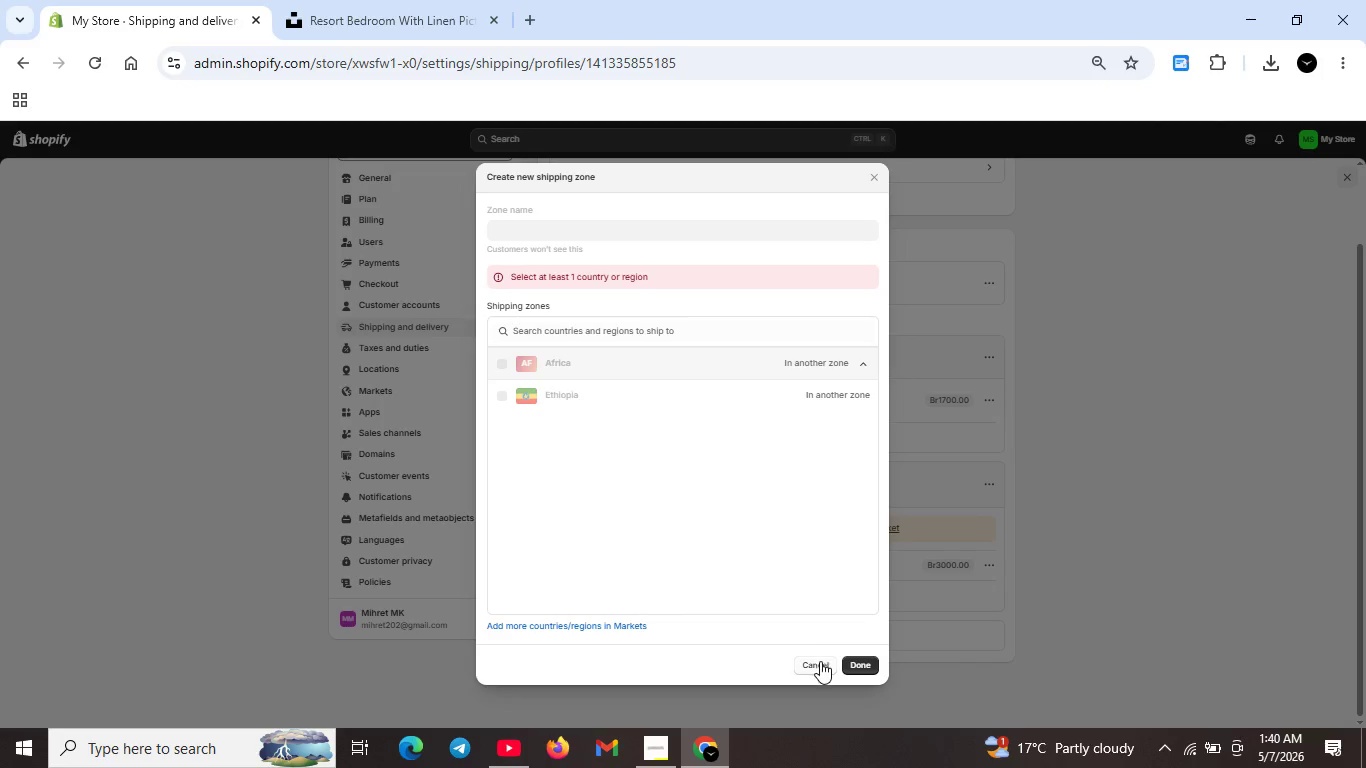 
left_click([820, 664])
 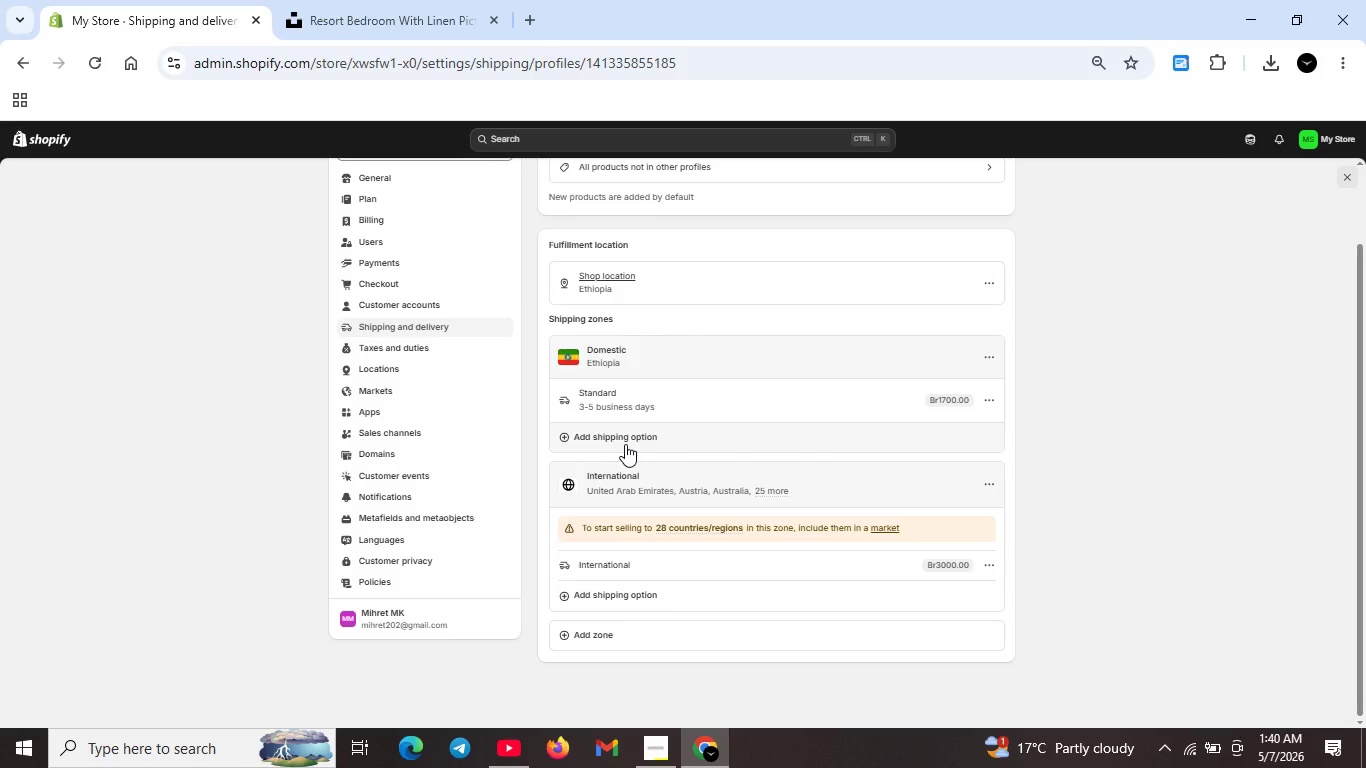 
wait(6.56)
 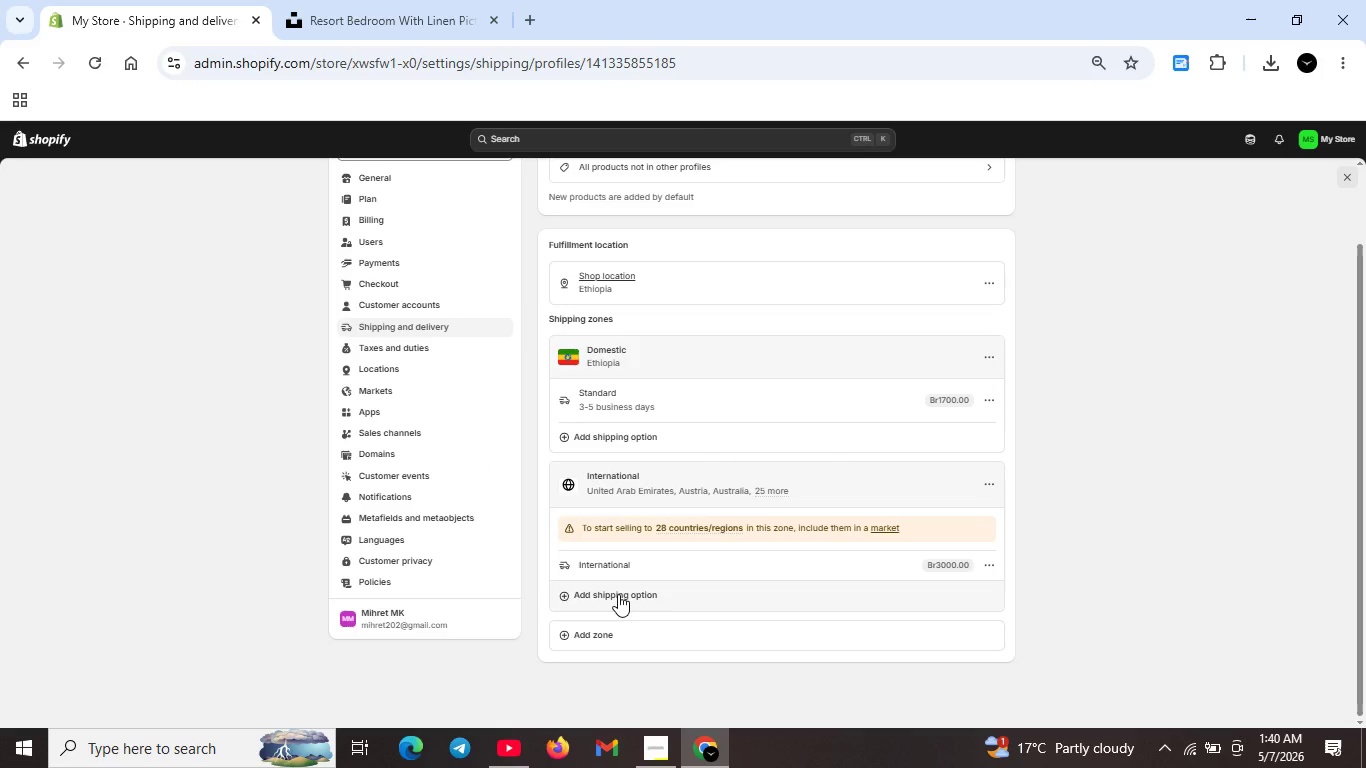 
left_click([613, 642])
 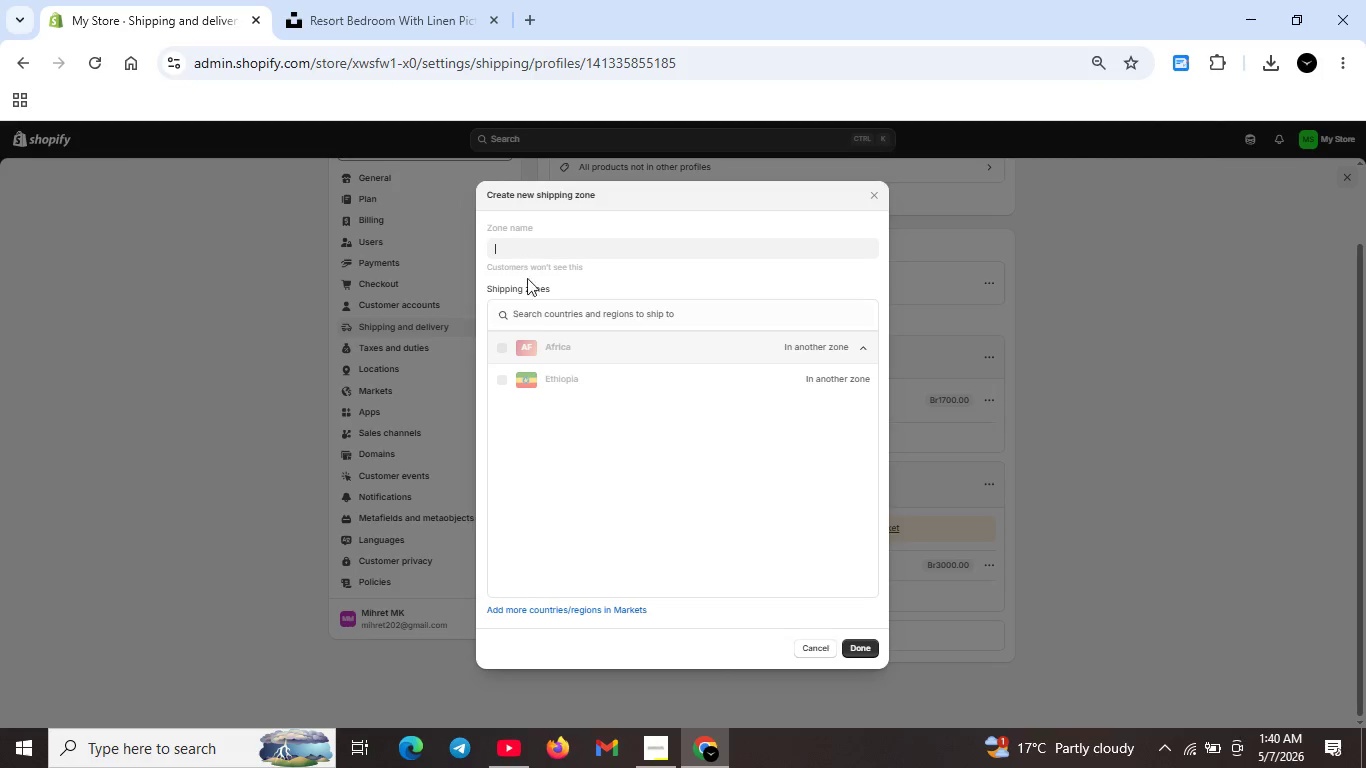 
left_click([501, 319])
 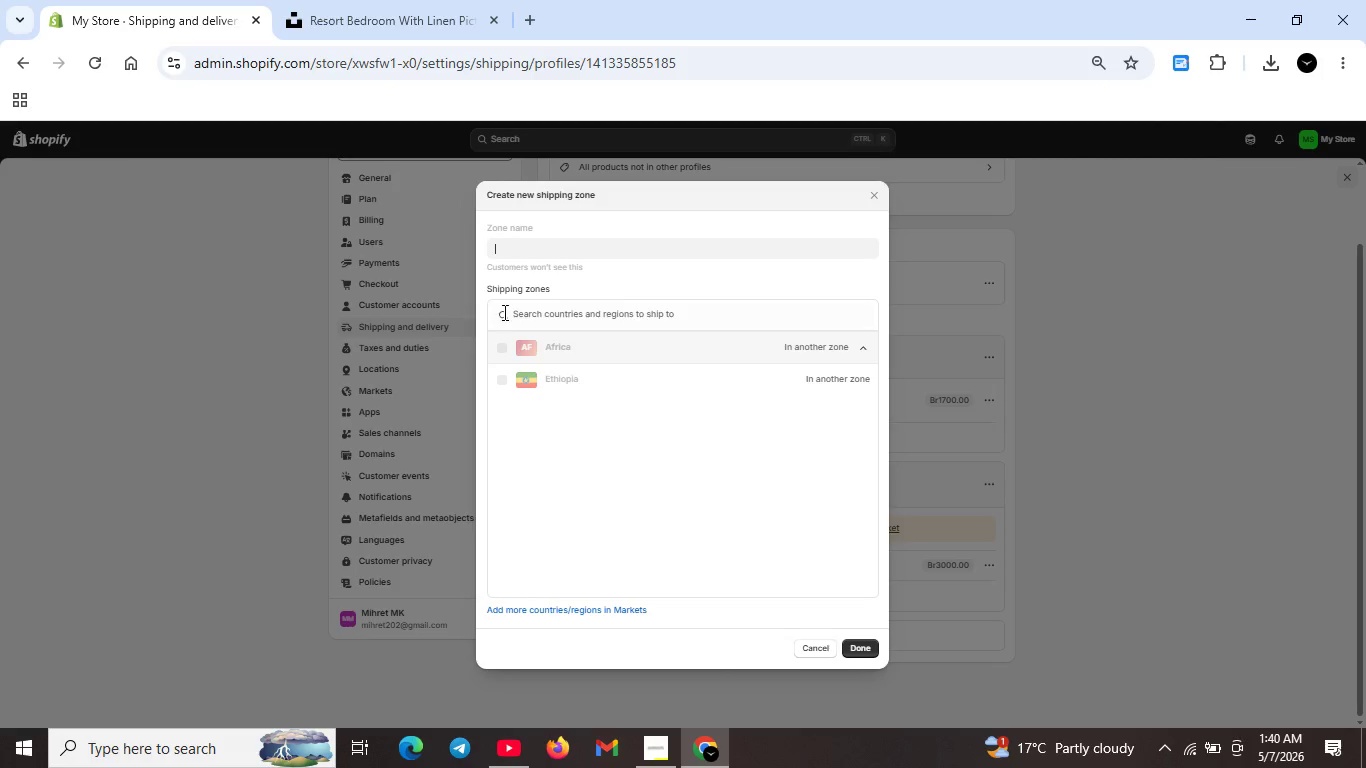 
left_click([503, 312])
 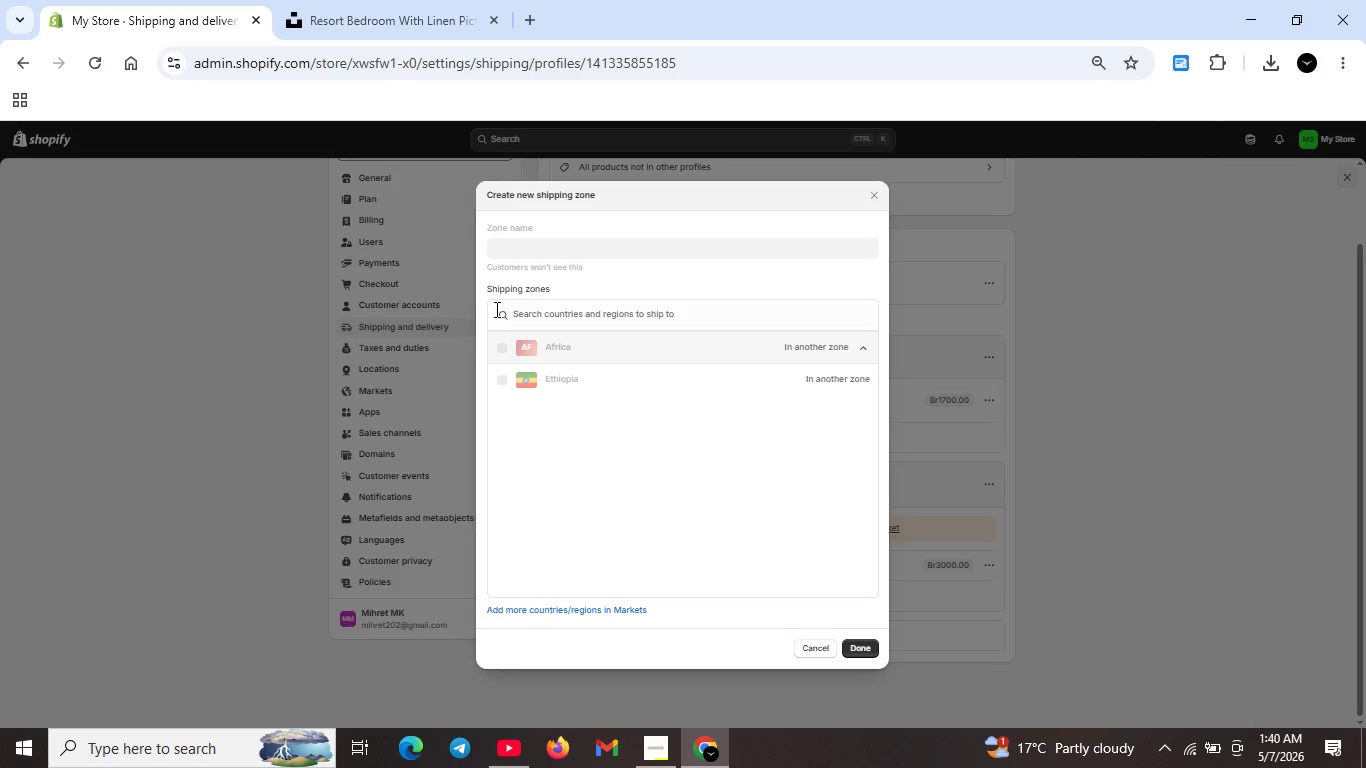 
left_click([495, 309])
 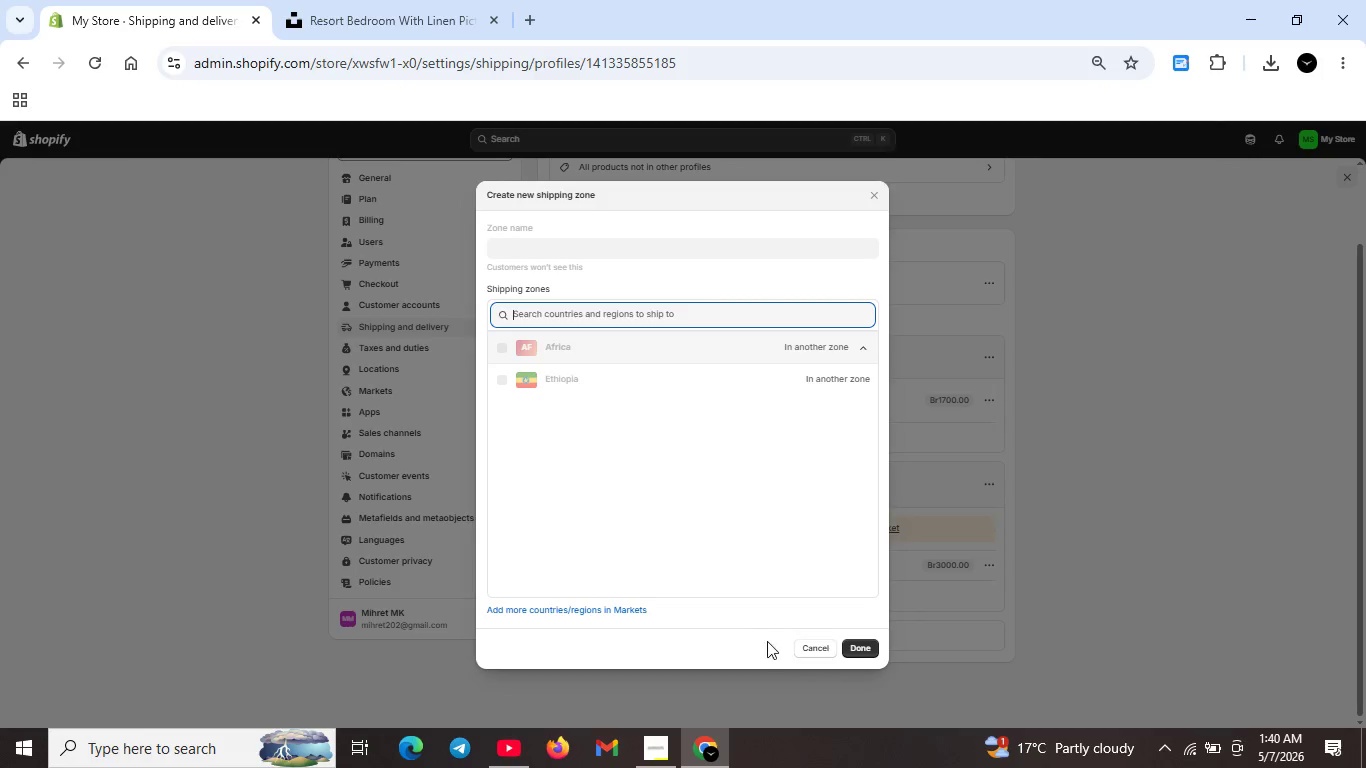 
left_click([828, 657])
 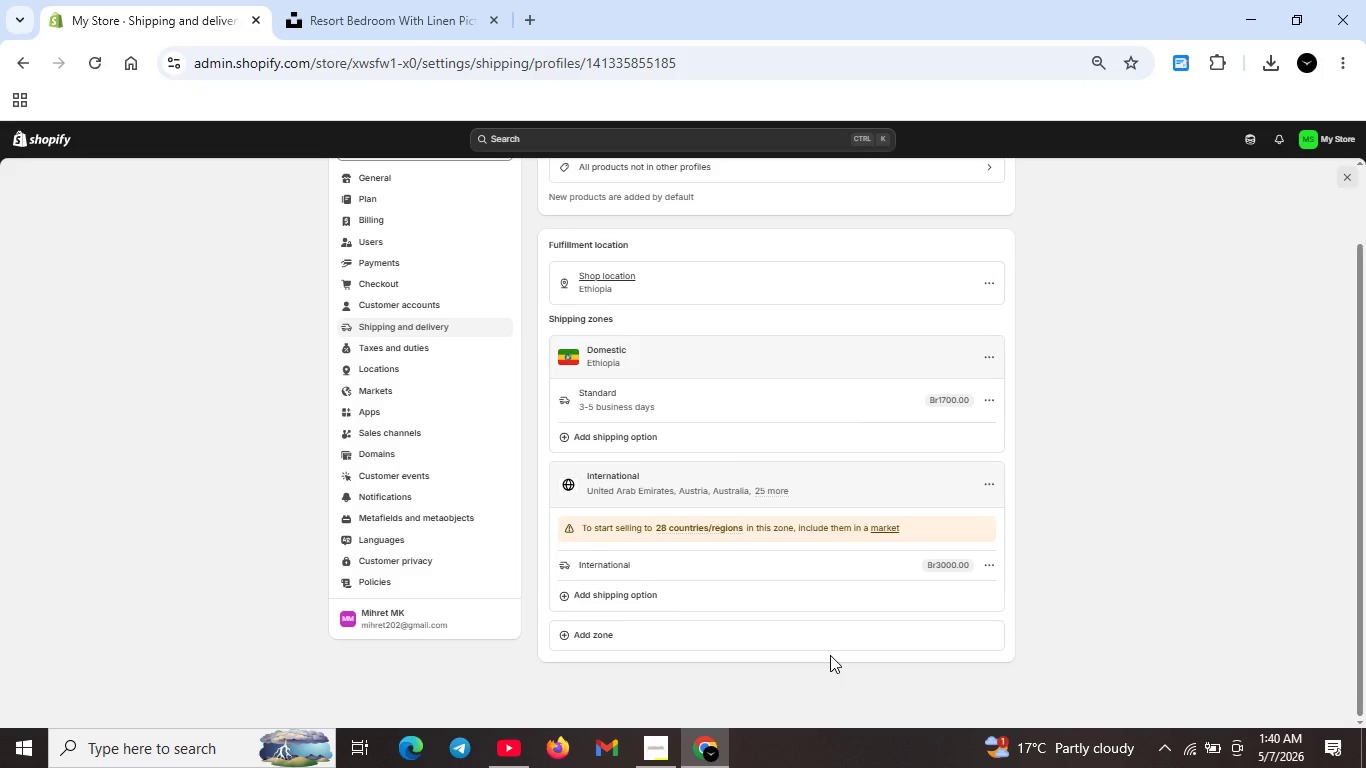 
wait(13.34)
 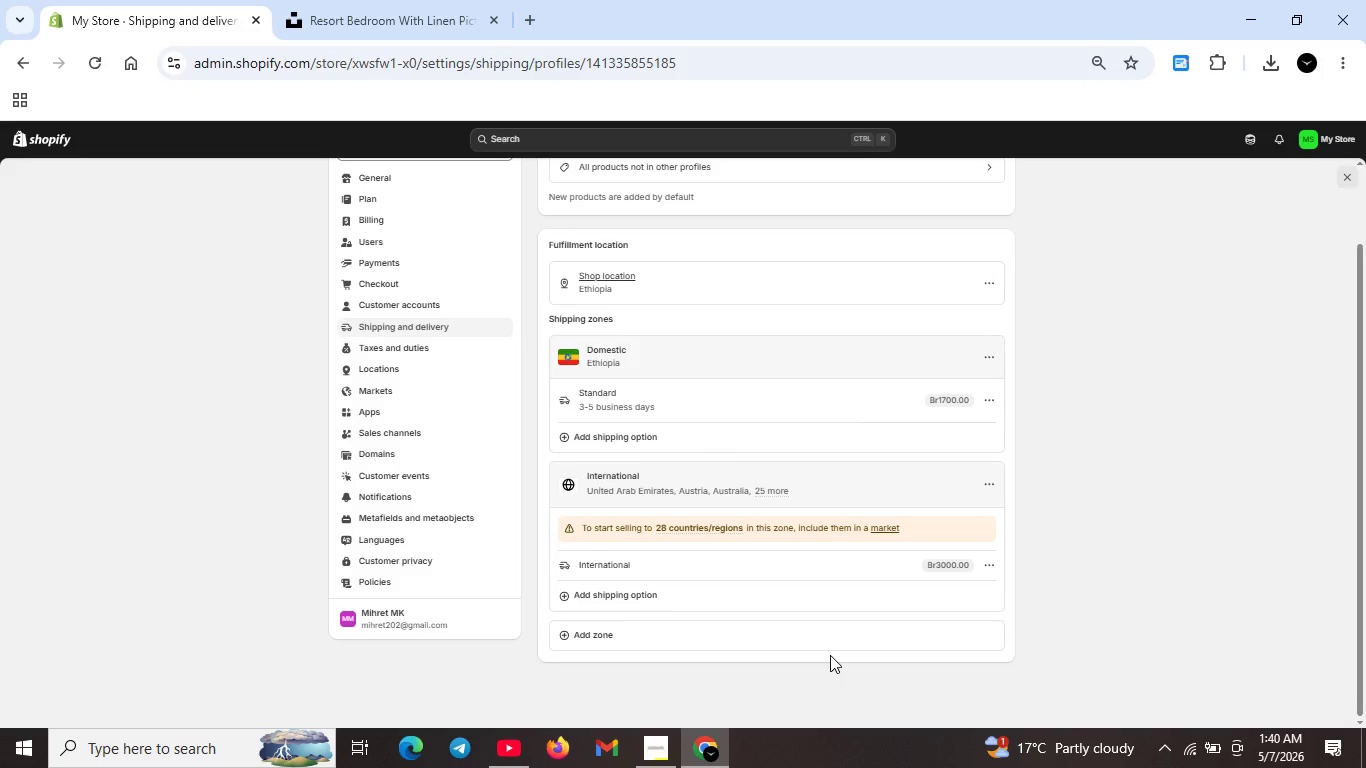 
left_click([653, 595])
 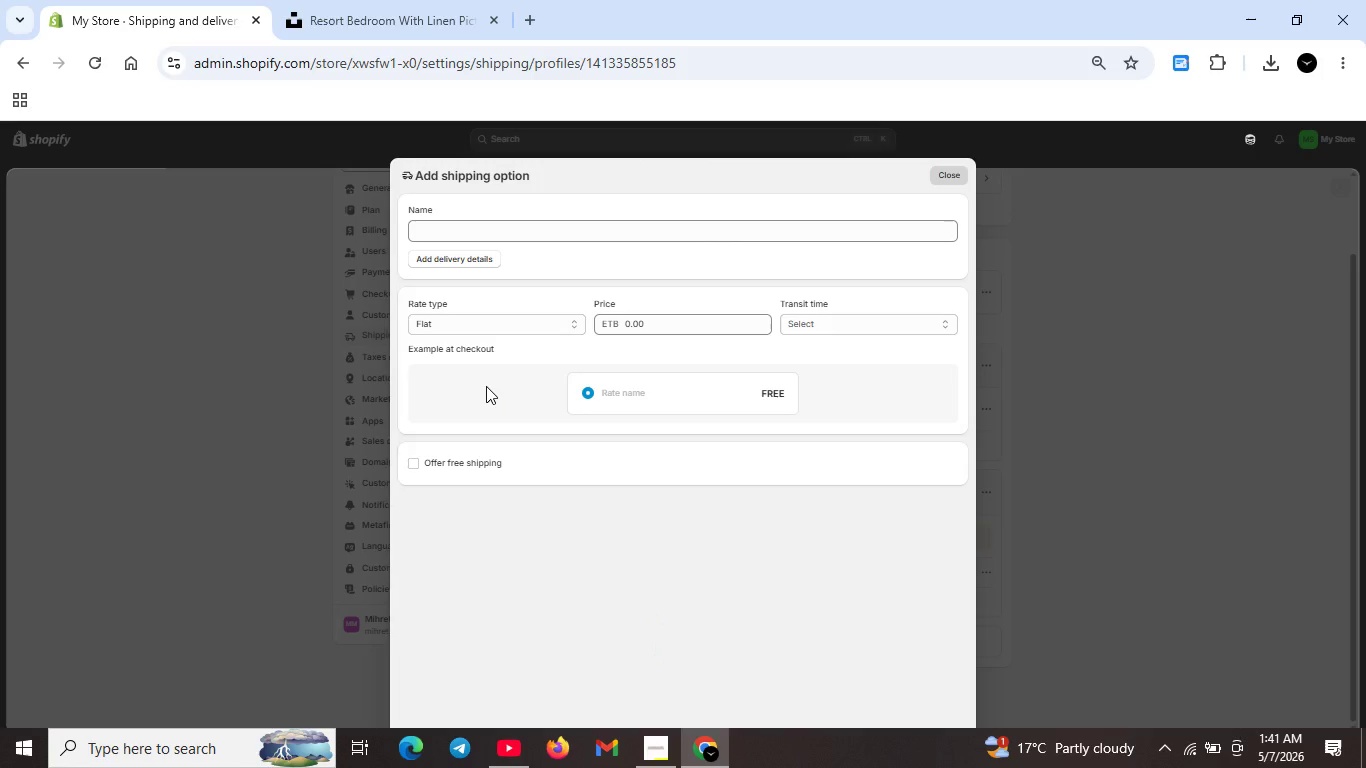 
wait(14.92)
 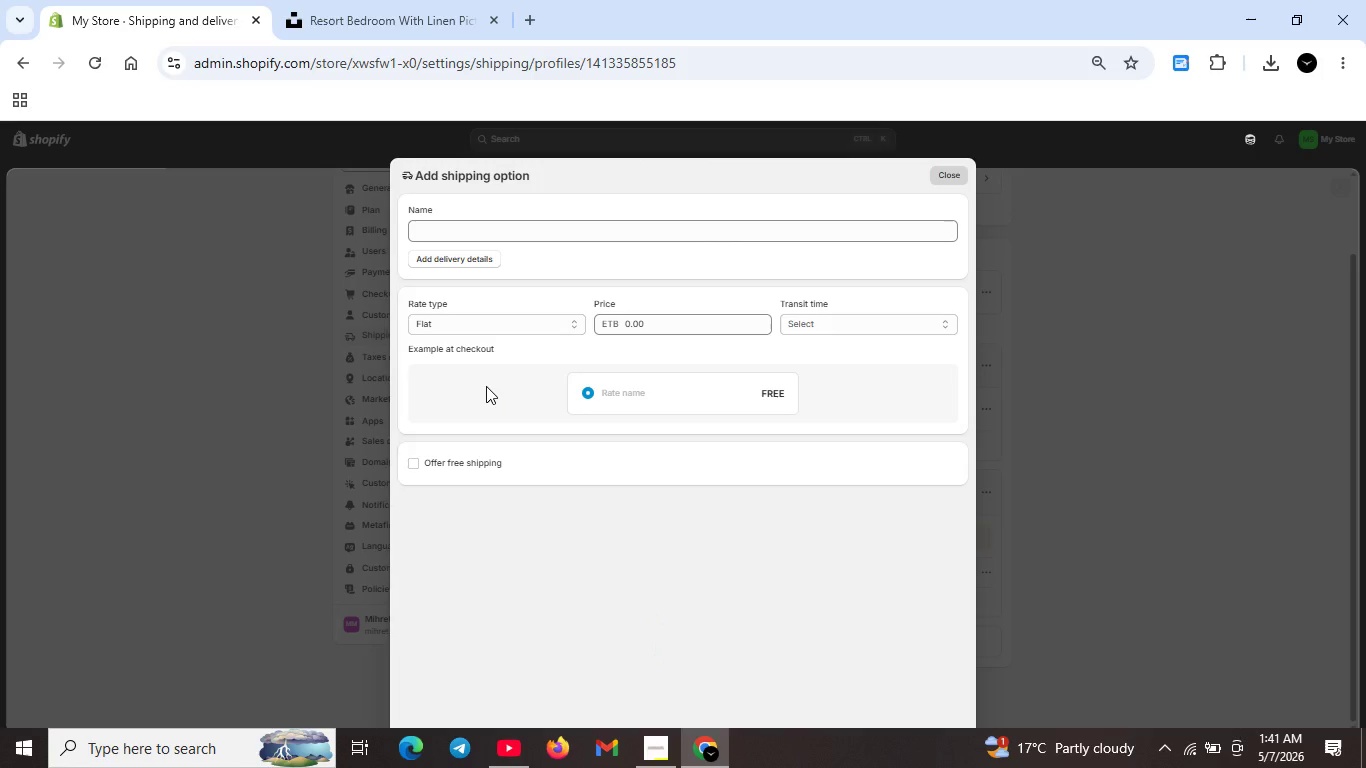 
left_click([951, 169])
 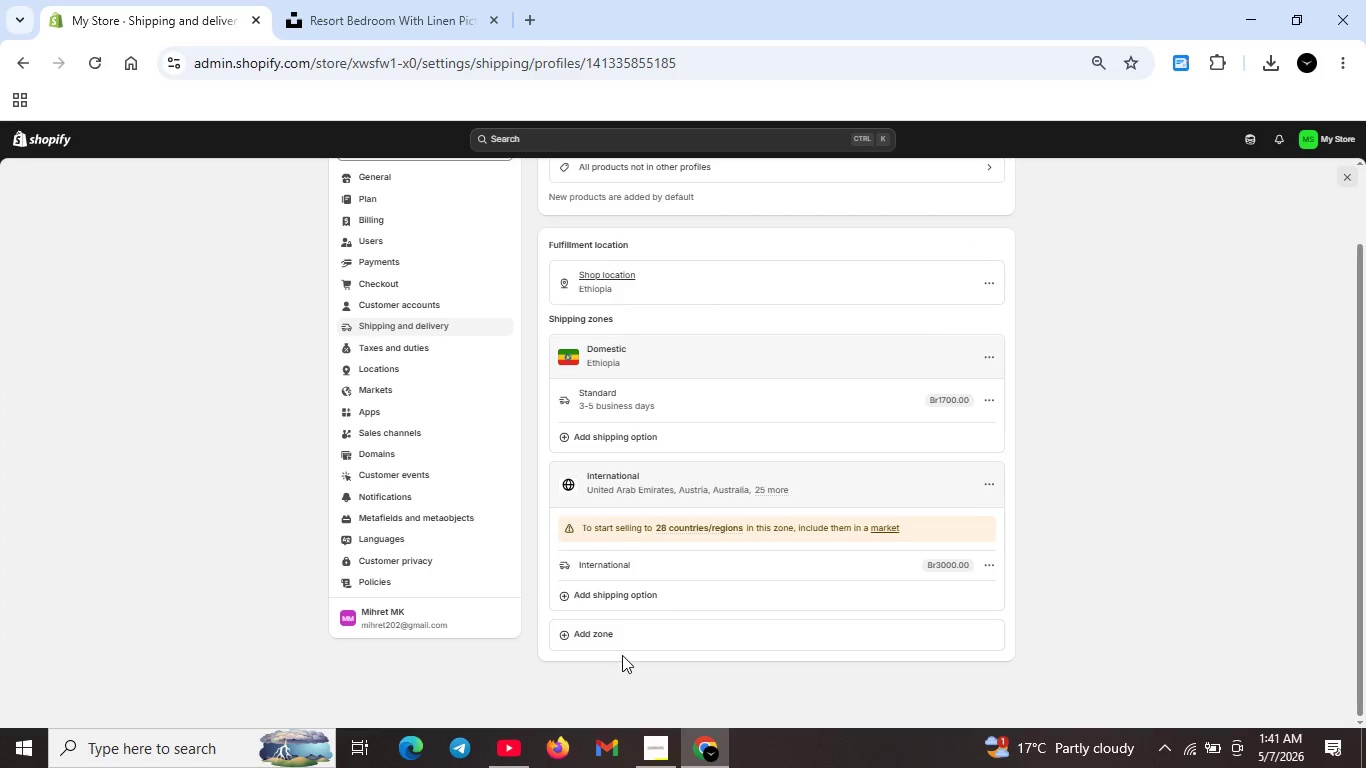 
left_click([615, 637])
 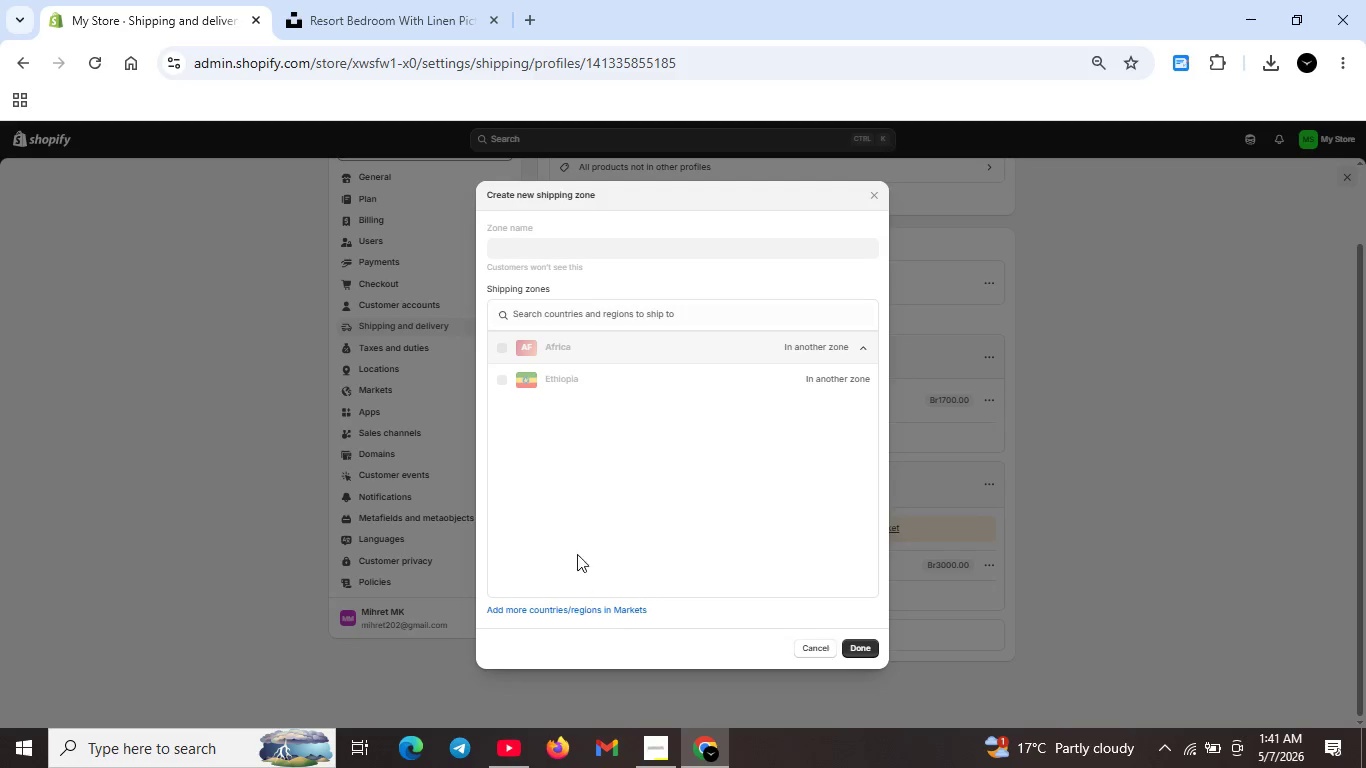 
left_click([507, 258])
 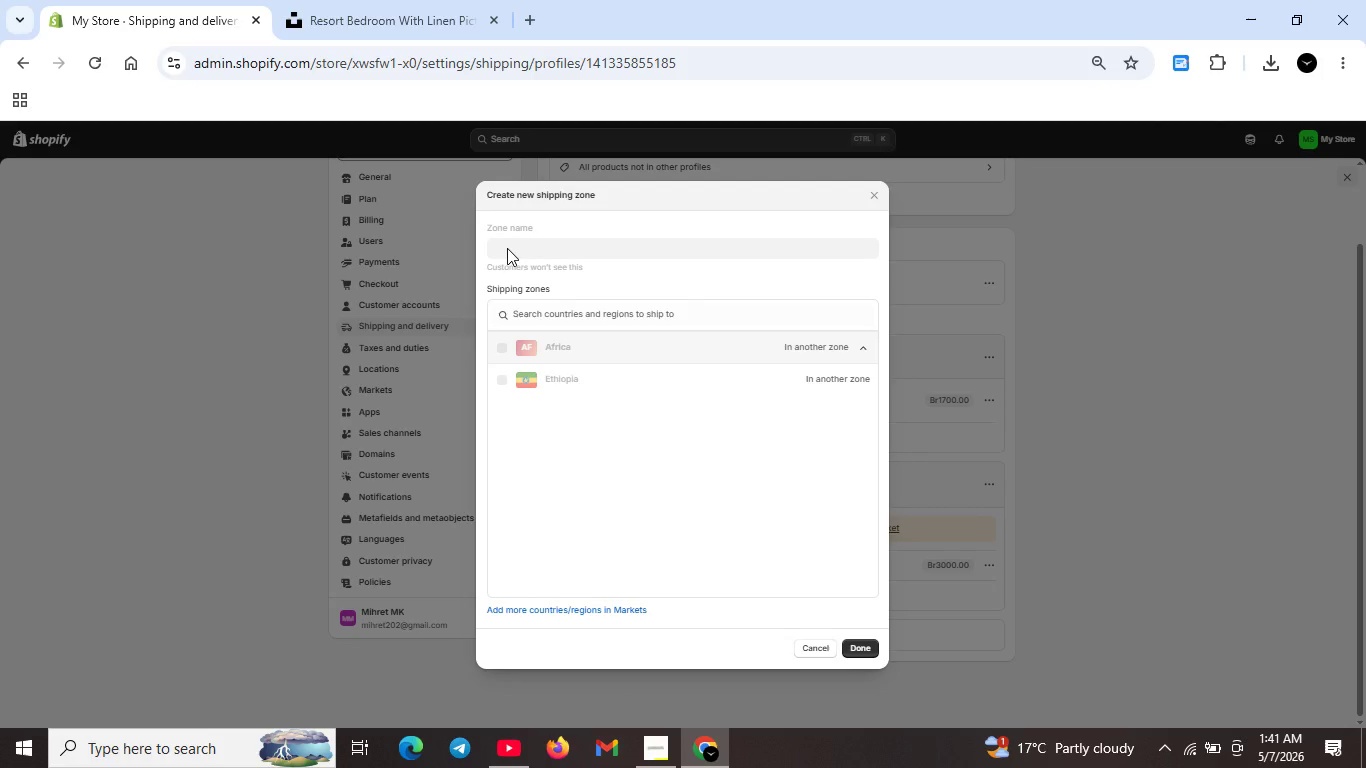 
key(CapsLock)
 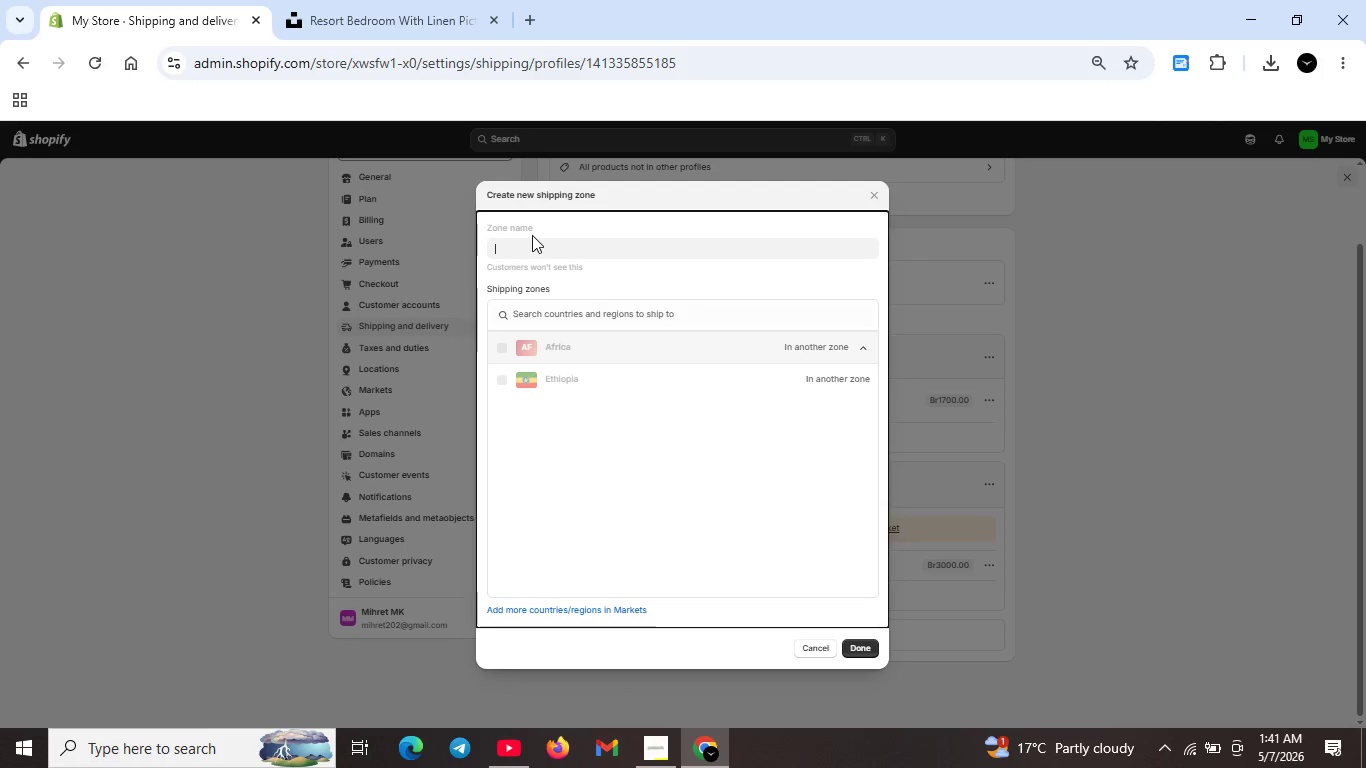 
type(Cont)
 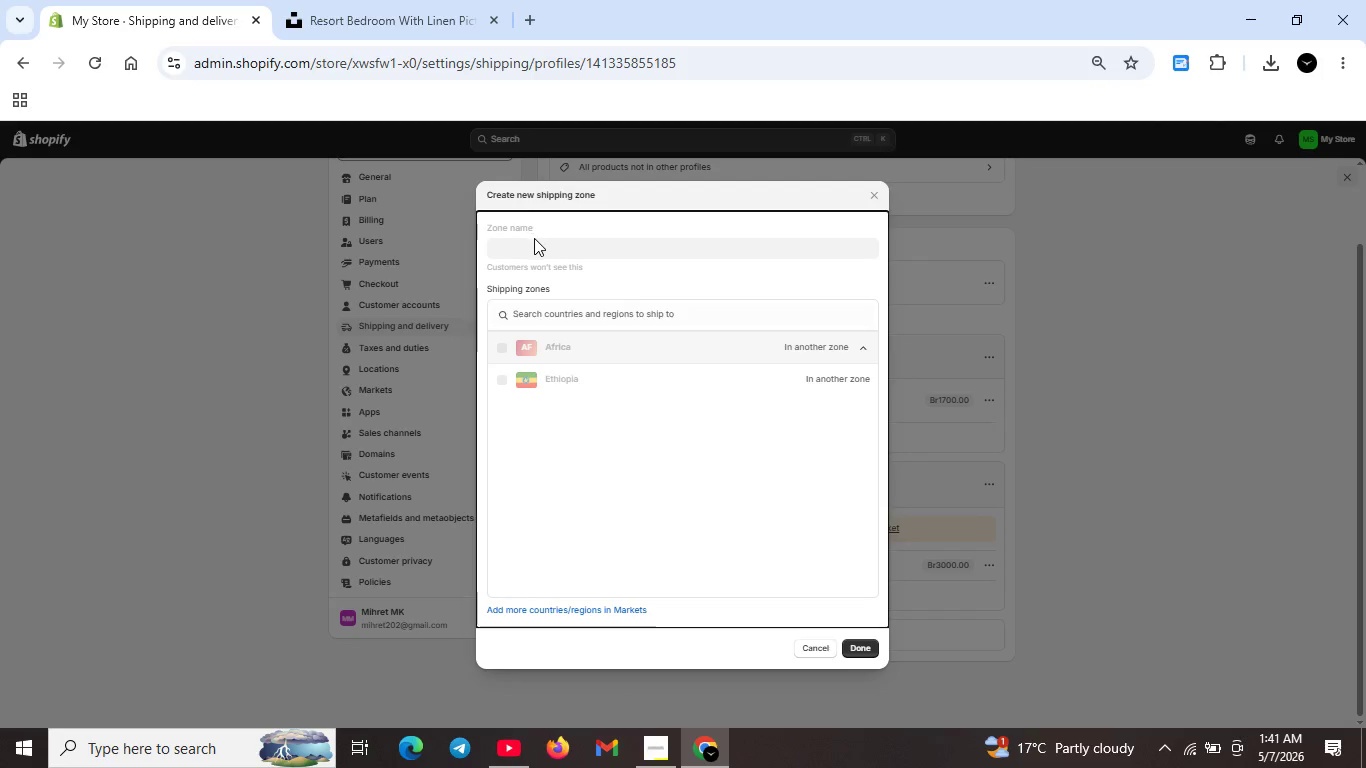 
double_click([536, 238])
 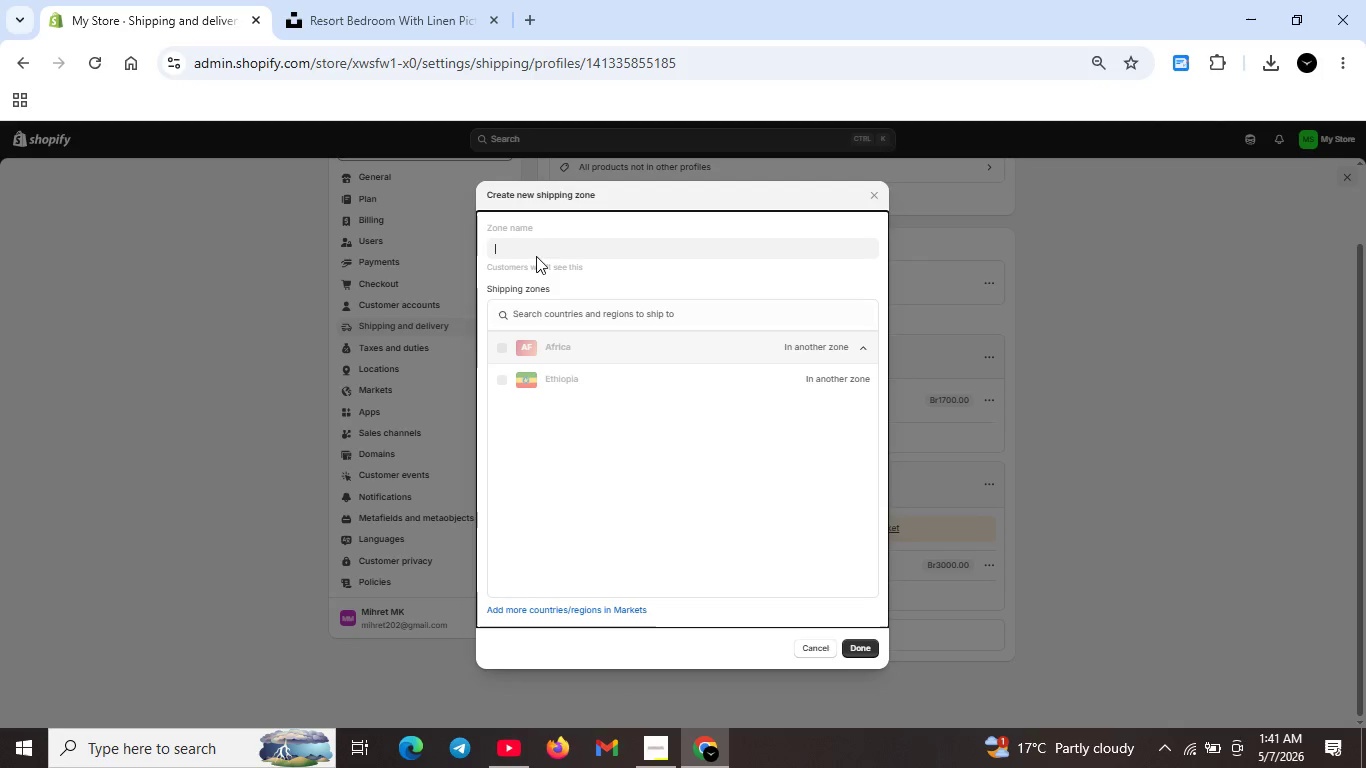 
triple_click([536, 238])
 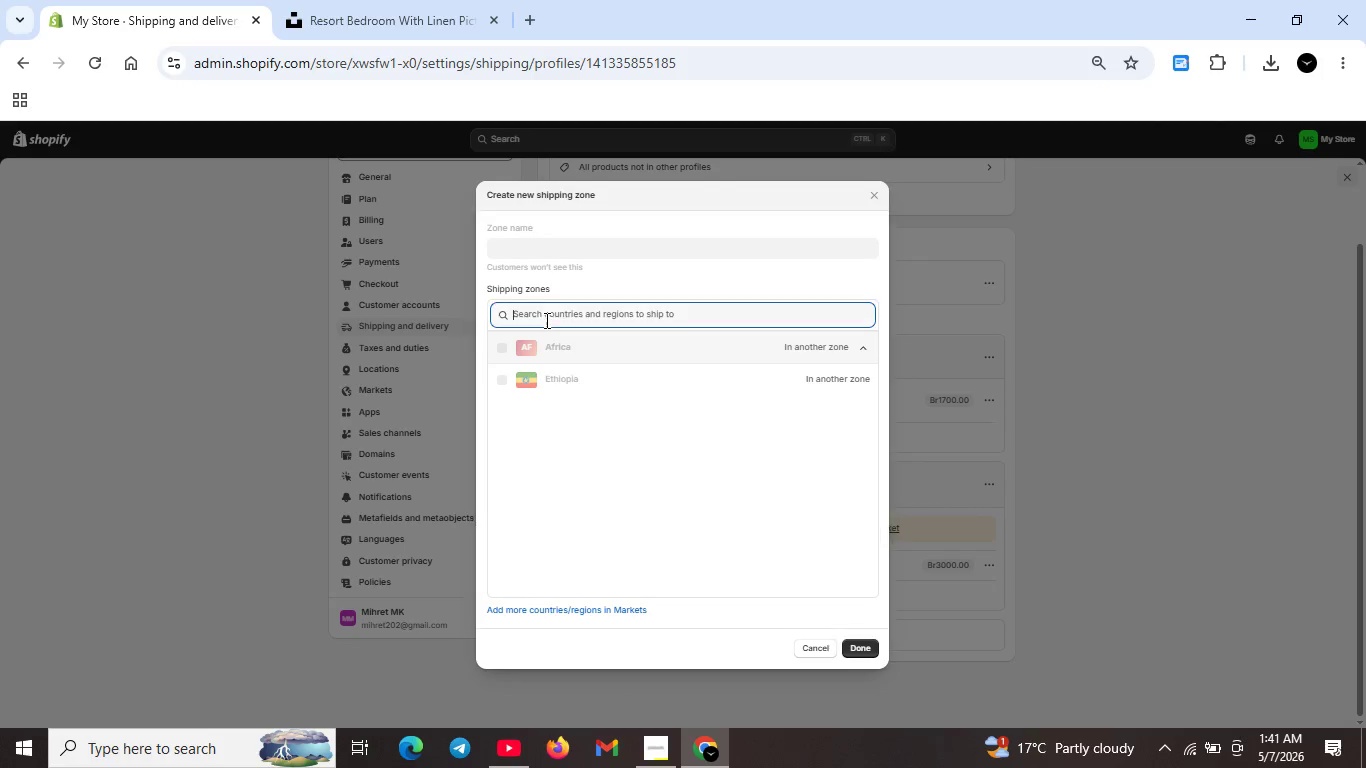 
left_click([545, 320])
 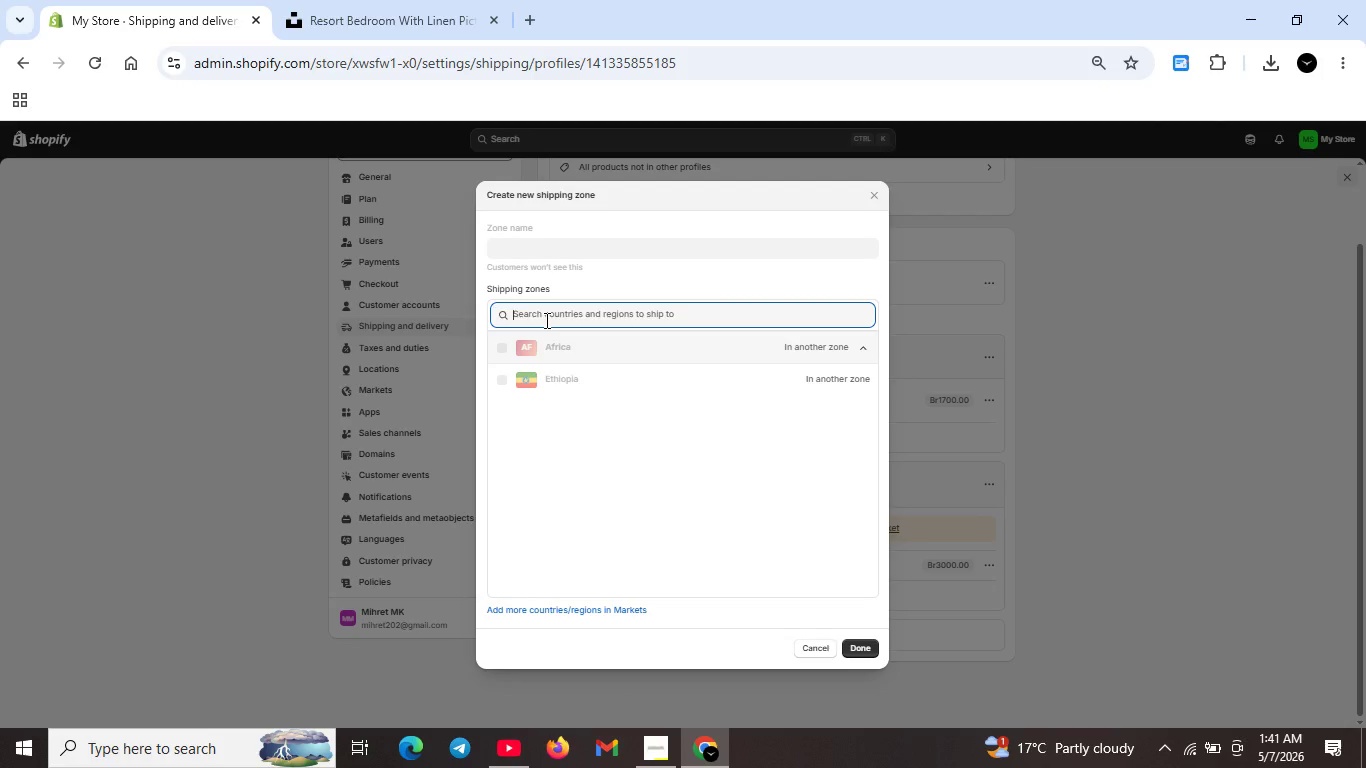 
key(CapsLock)
 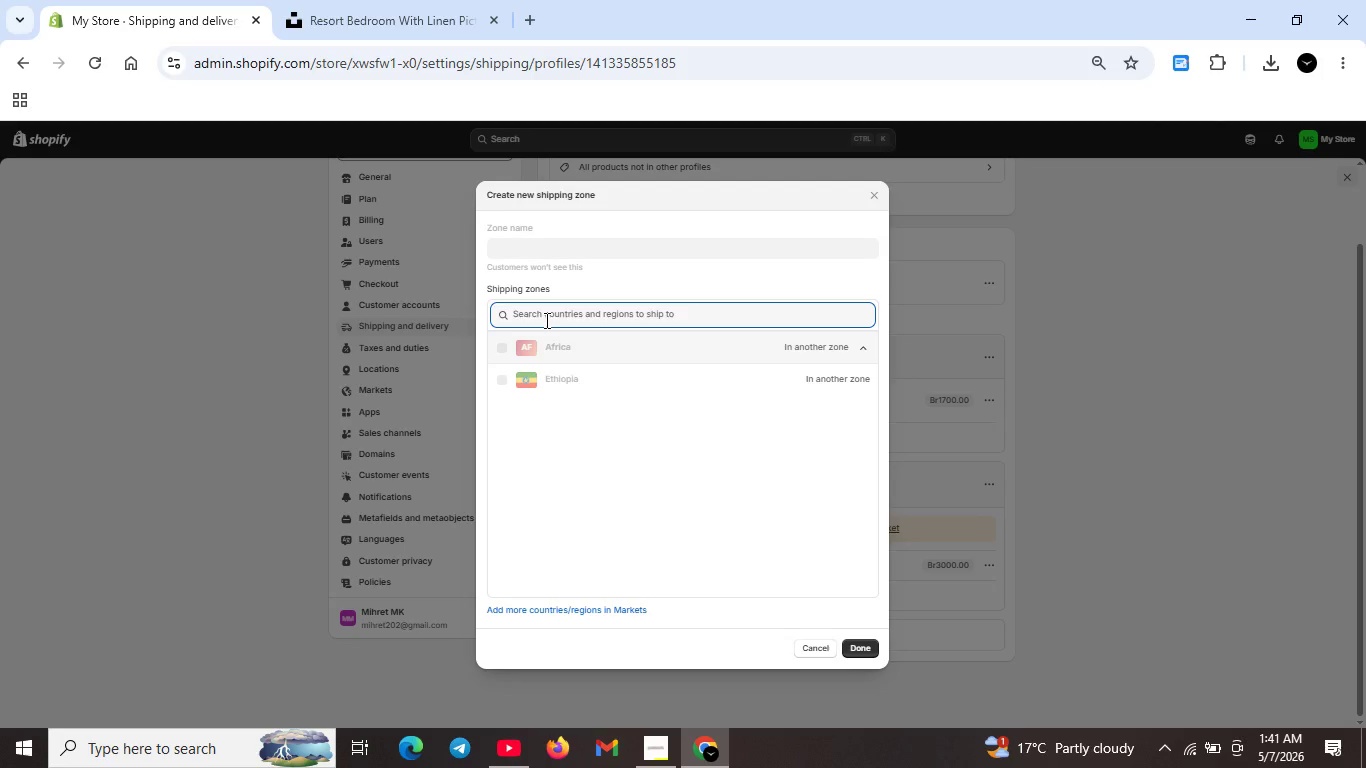 
type(United Stae)
key(Backspace)
type(tes)
 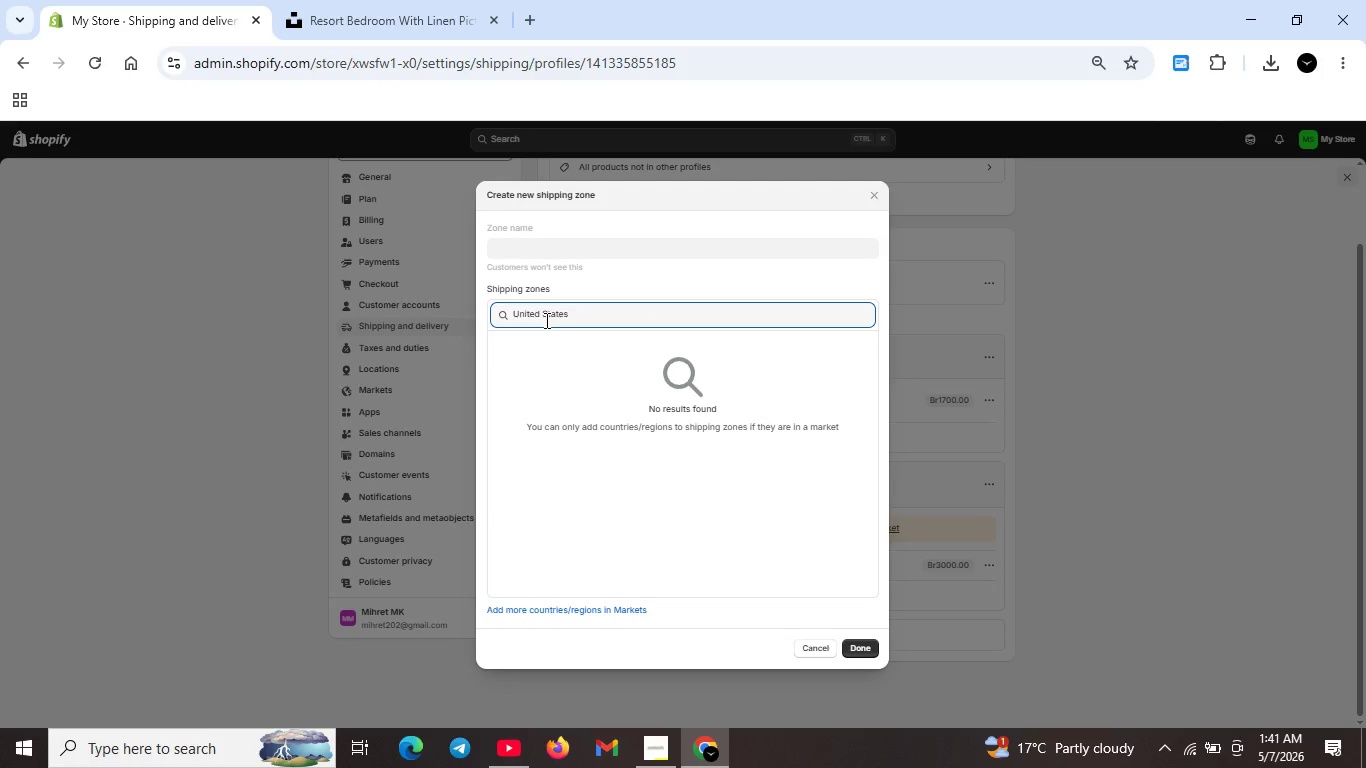 
key(Enter)
 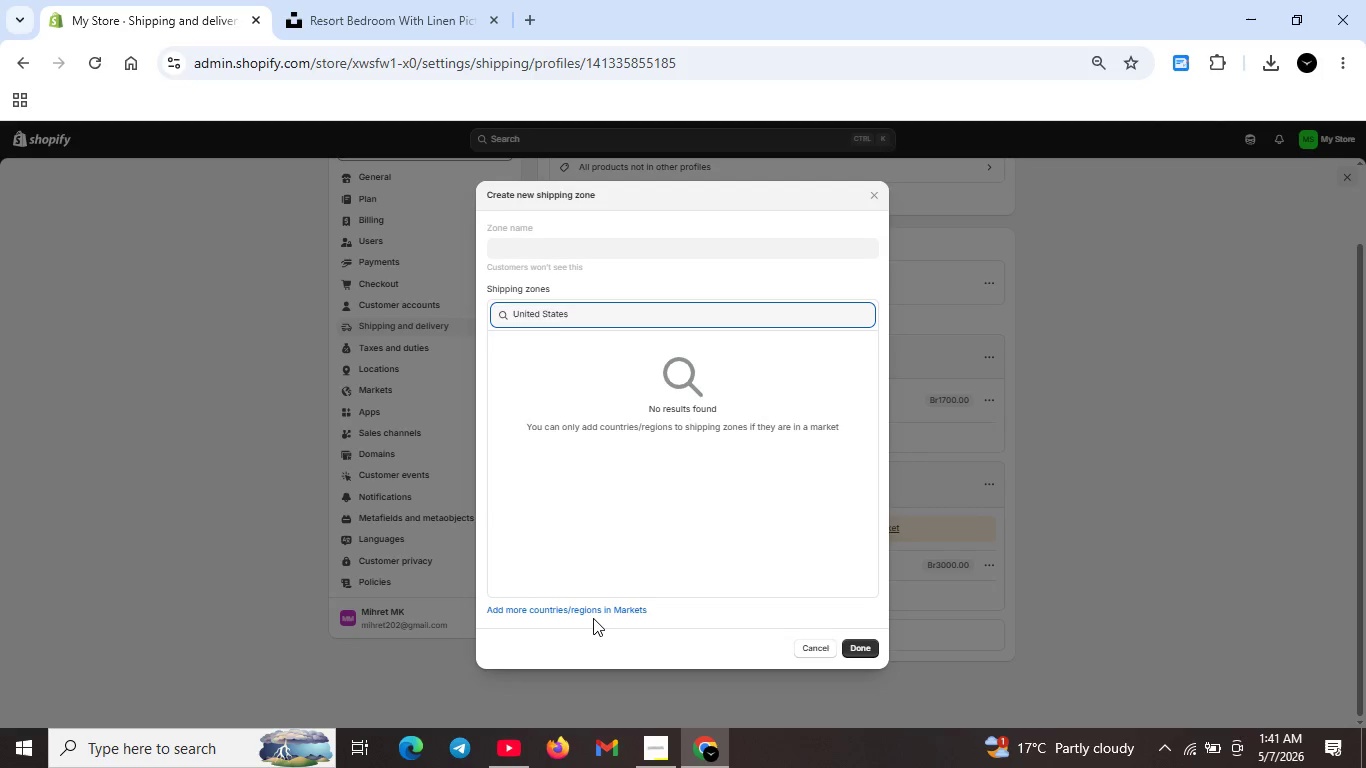 
left_click([591, 606])
 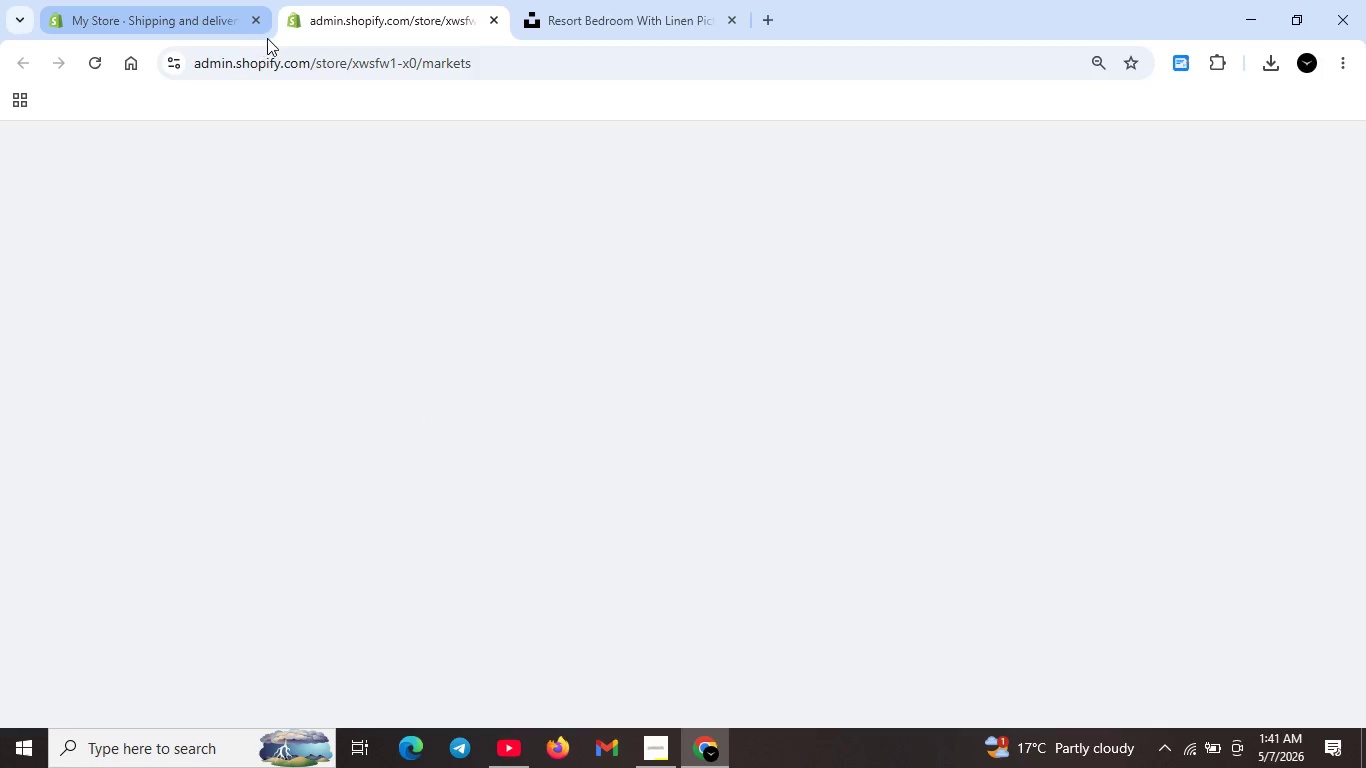 
mouse_move([217, 32])
 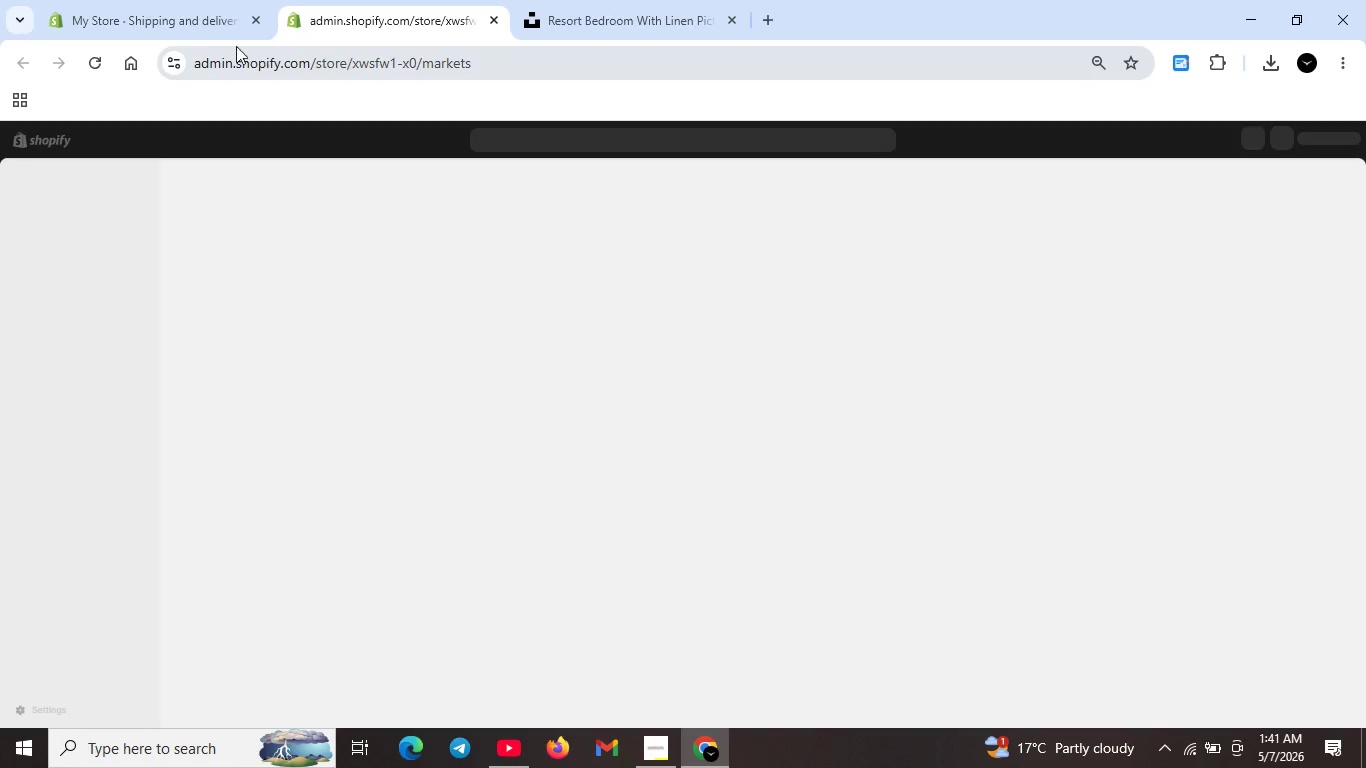 
mouse_move([233, 51])
 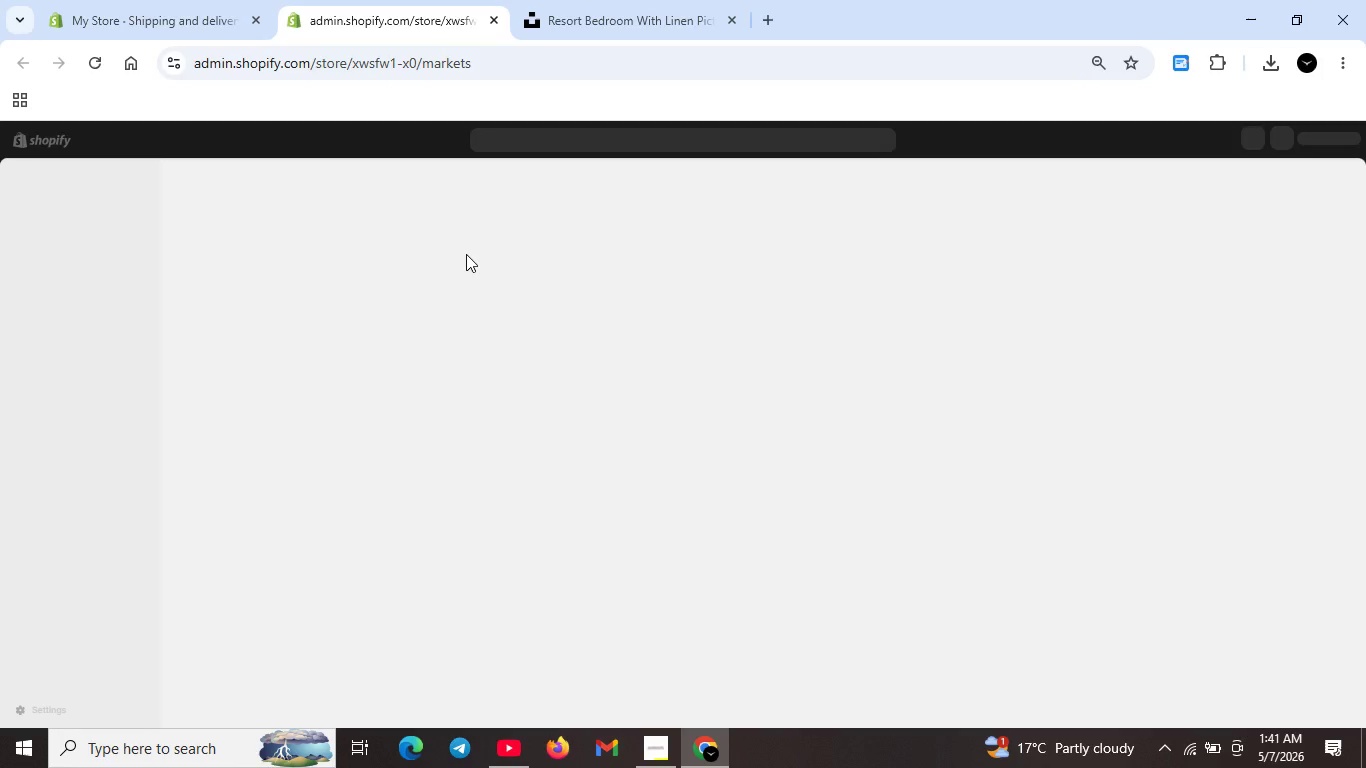 
left_click([466, 254])
 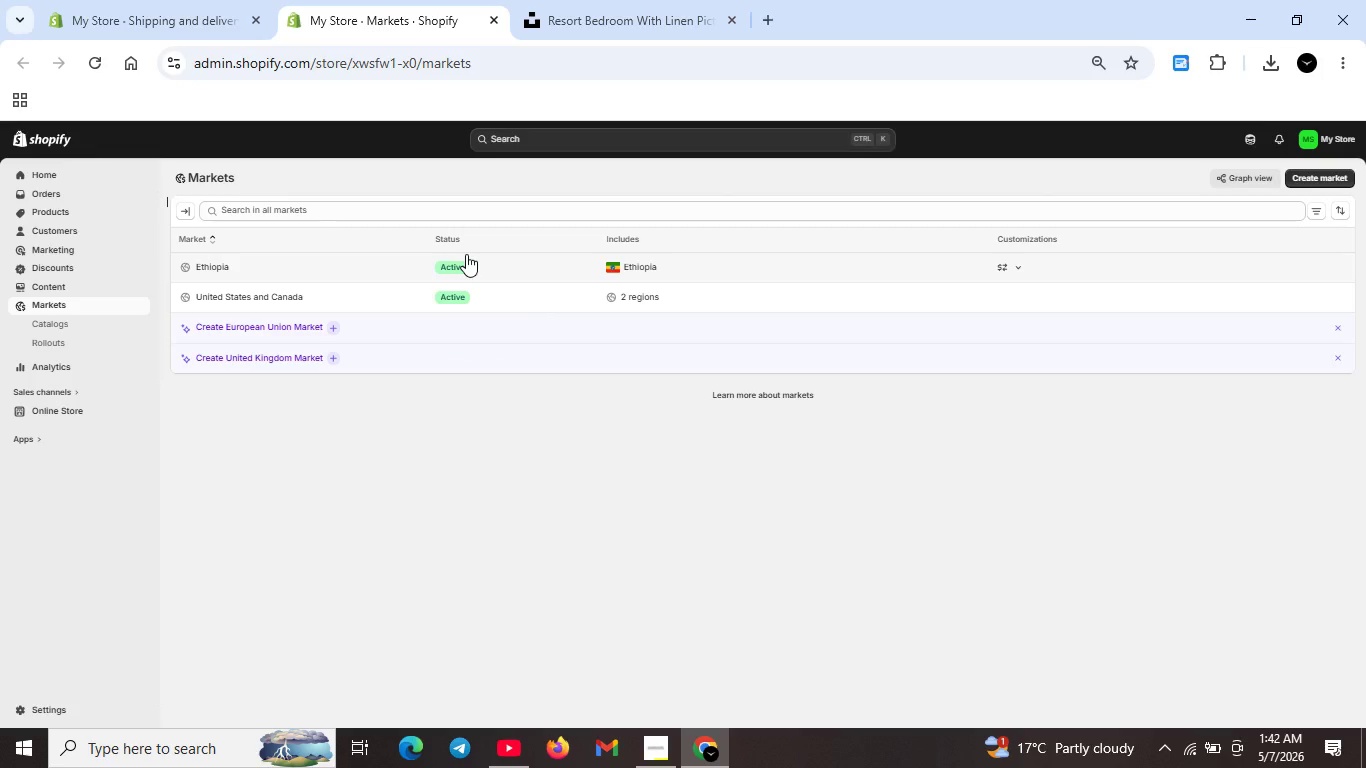 
wait(16.14)
 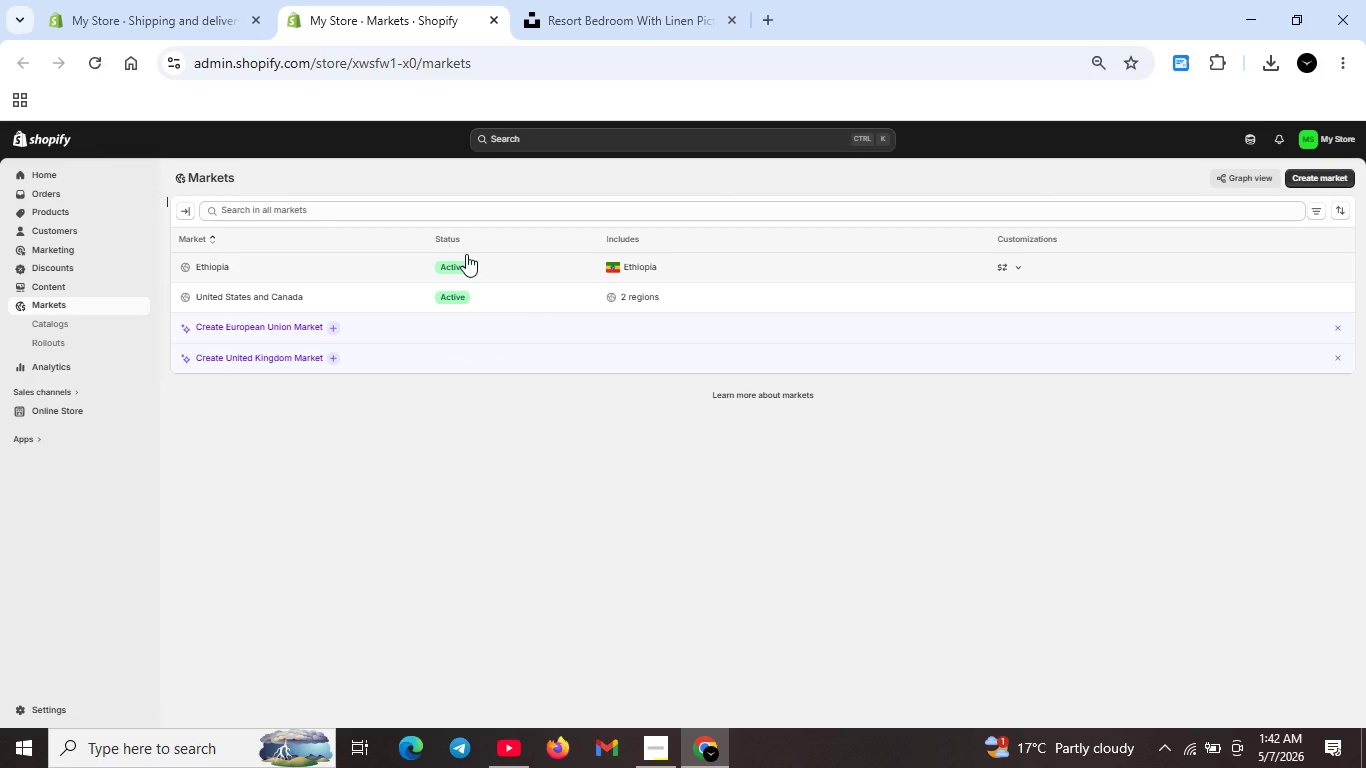 
left_click([656, 286])
 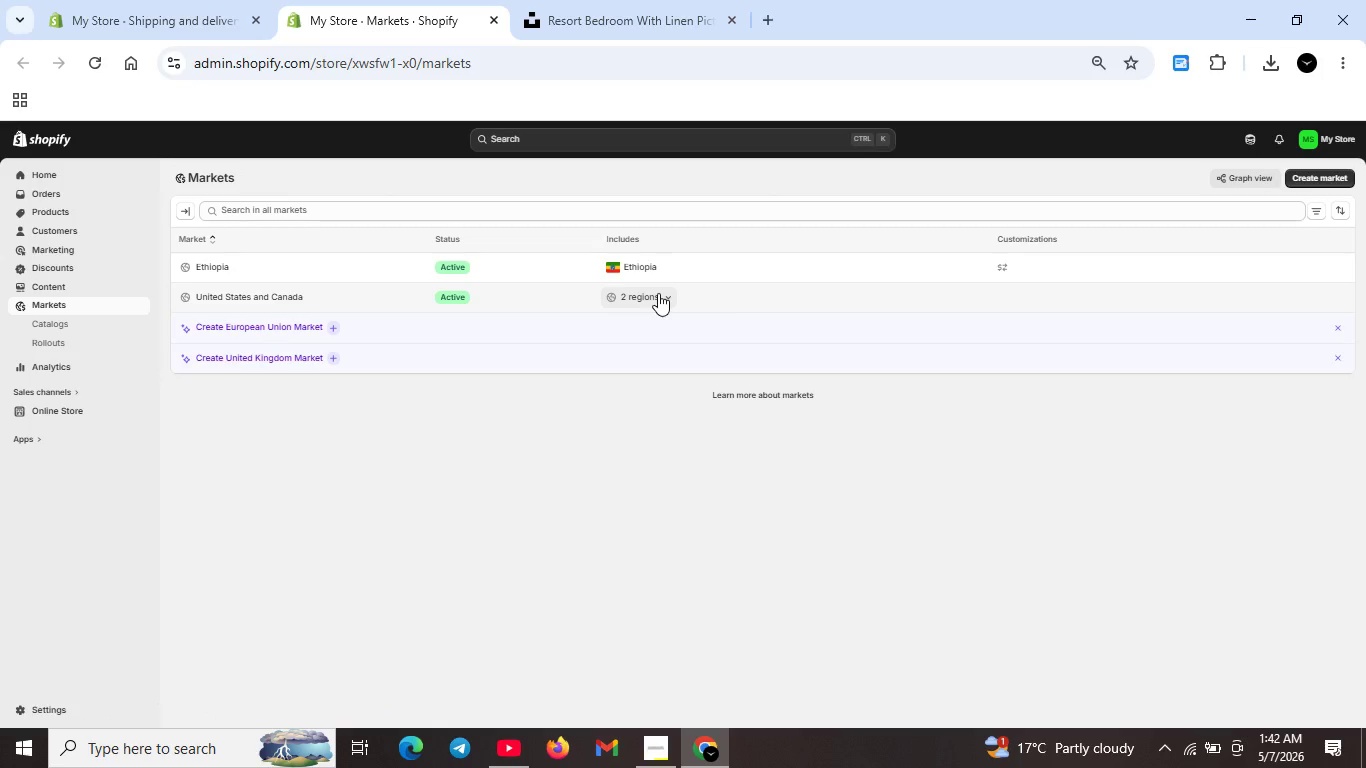 
left_click([658, 293])
 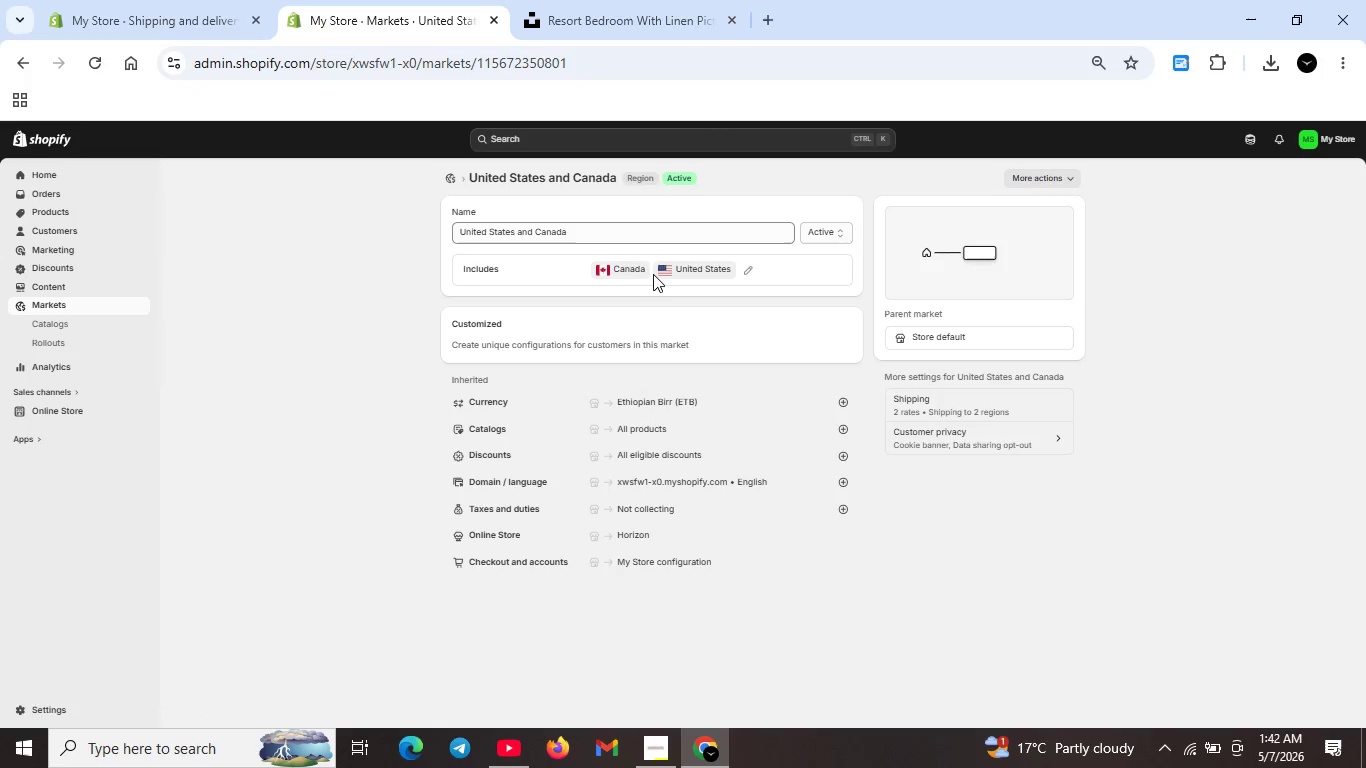 
left_click([636, 266])
 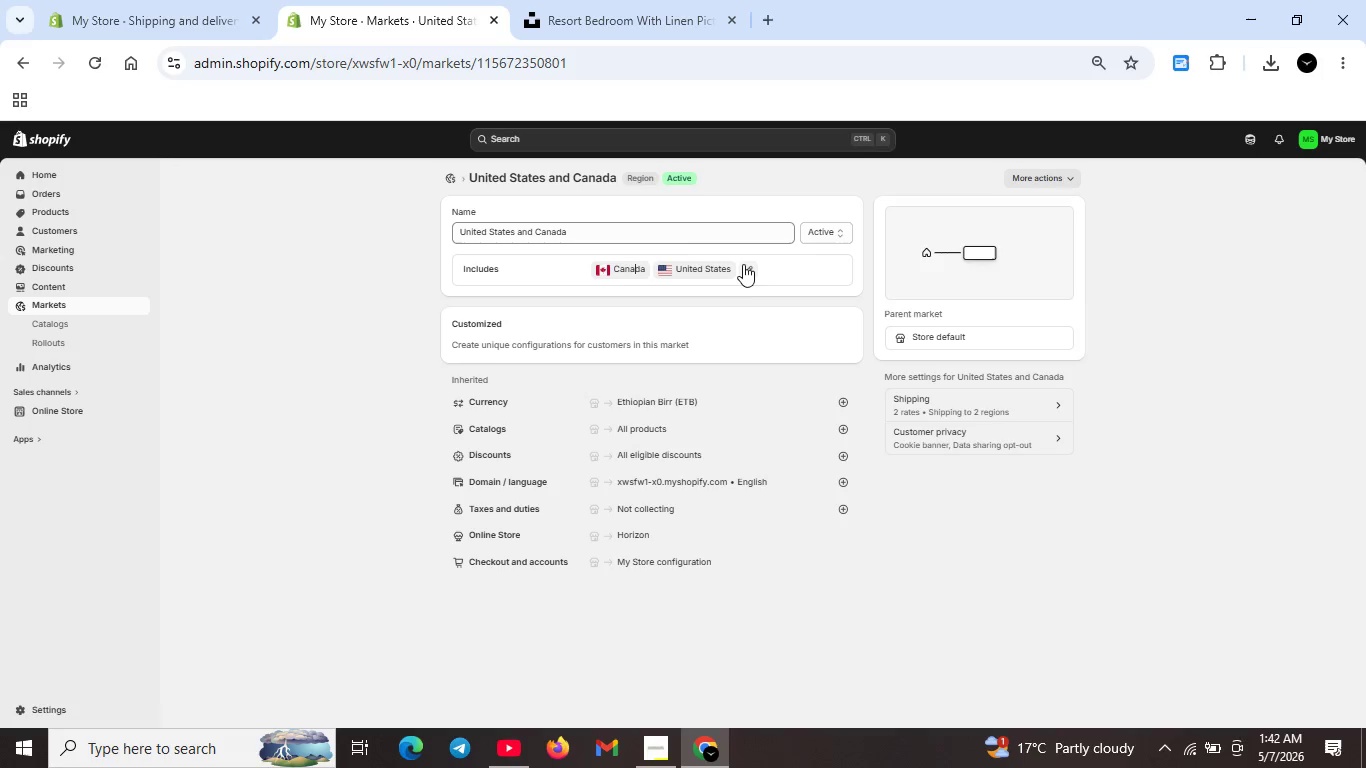 
left_click([746, 265])
 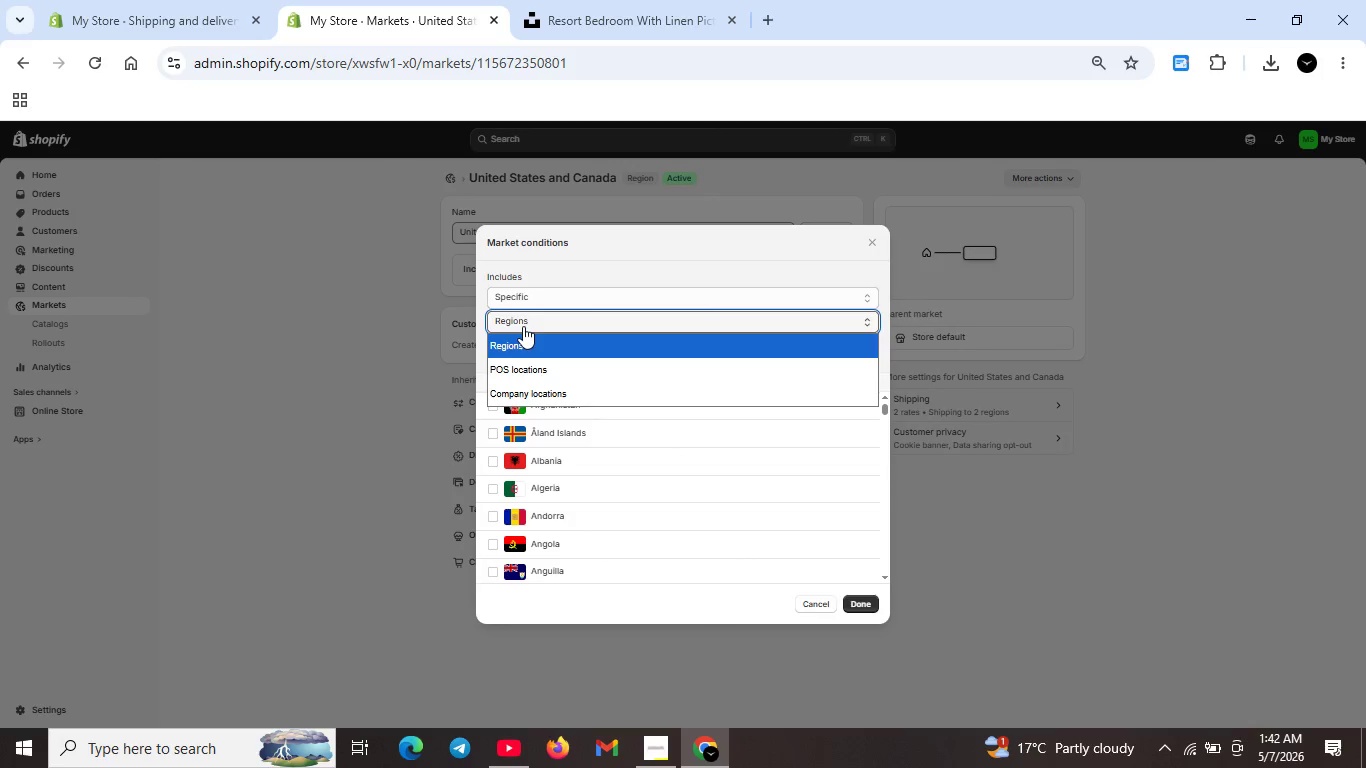 
wait(6.38)
 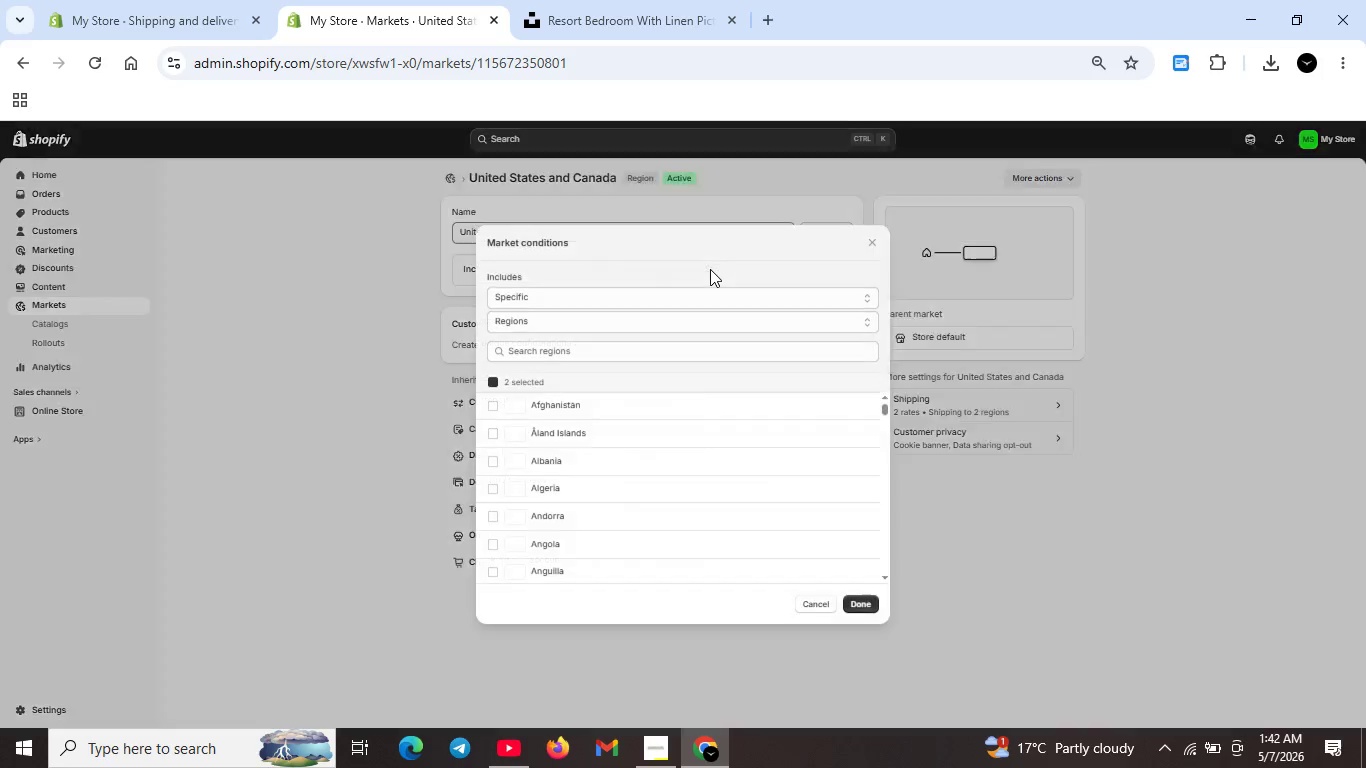 
left_click([571, 415])
 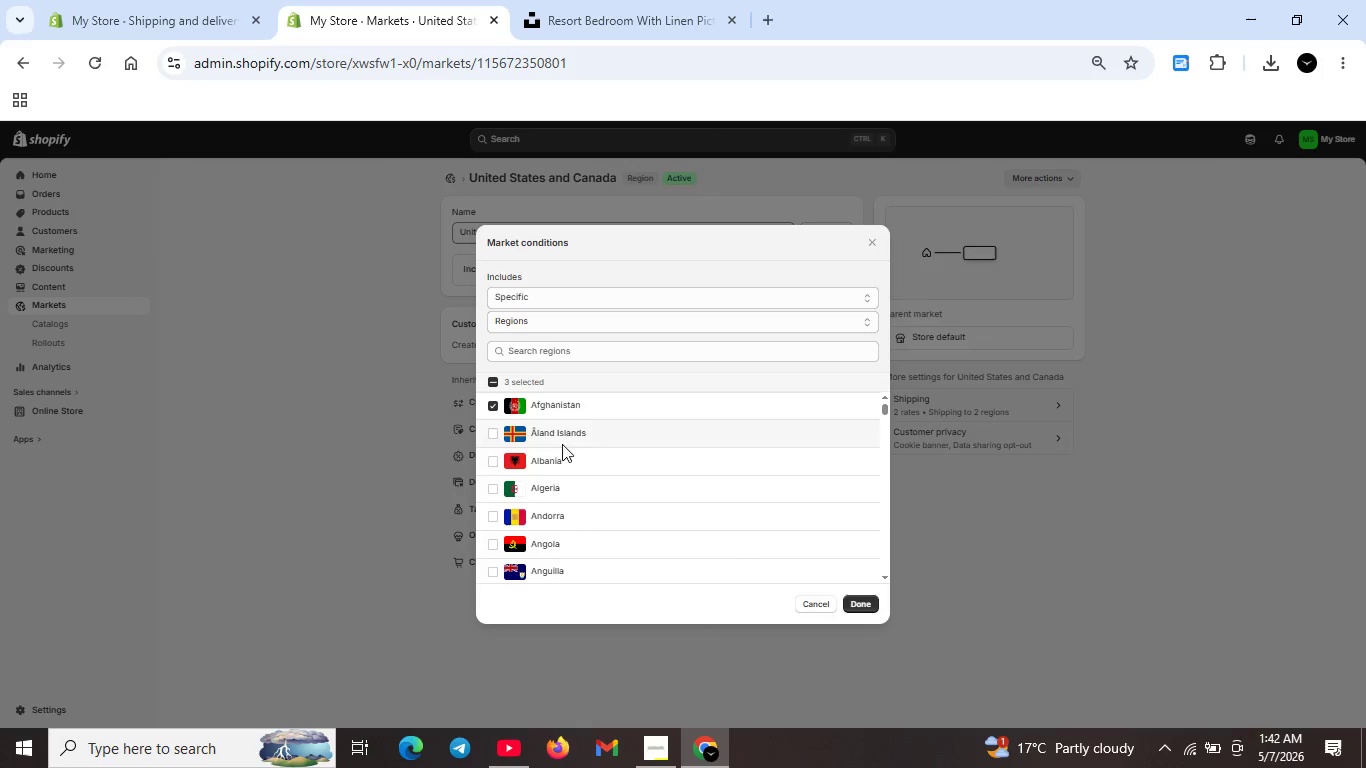 
scroll: coordinate [561, 457], scroll_direction: down, amount: 23.0
 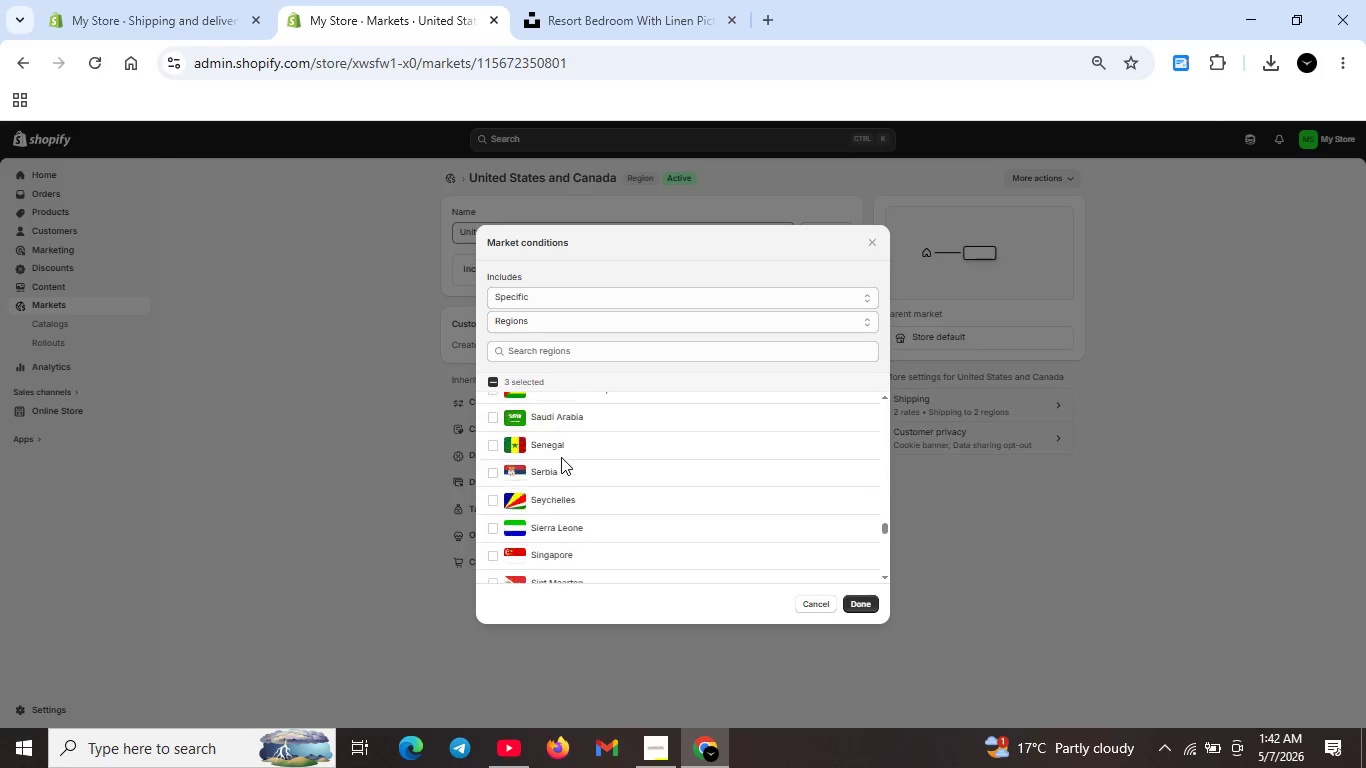 
scroll: coordinate [561, 457], scroll_direction: none, amount: 0.0
 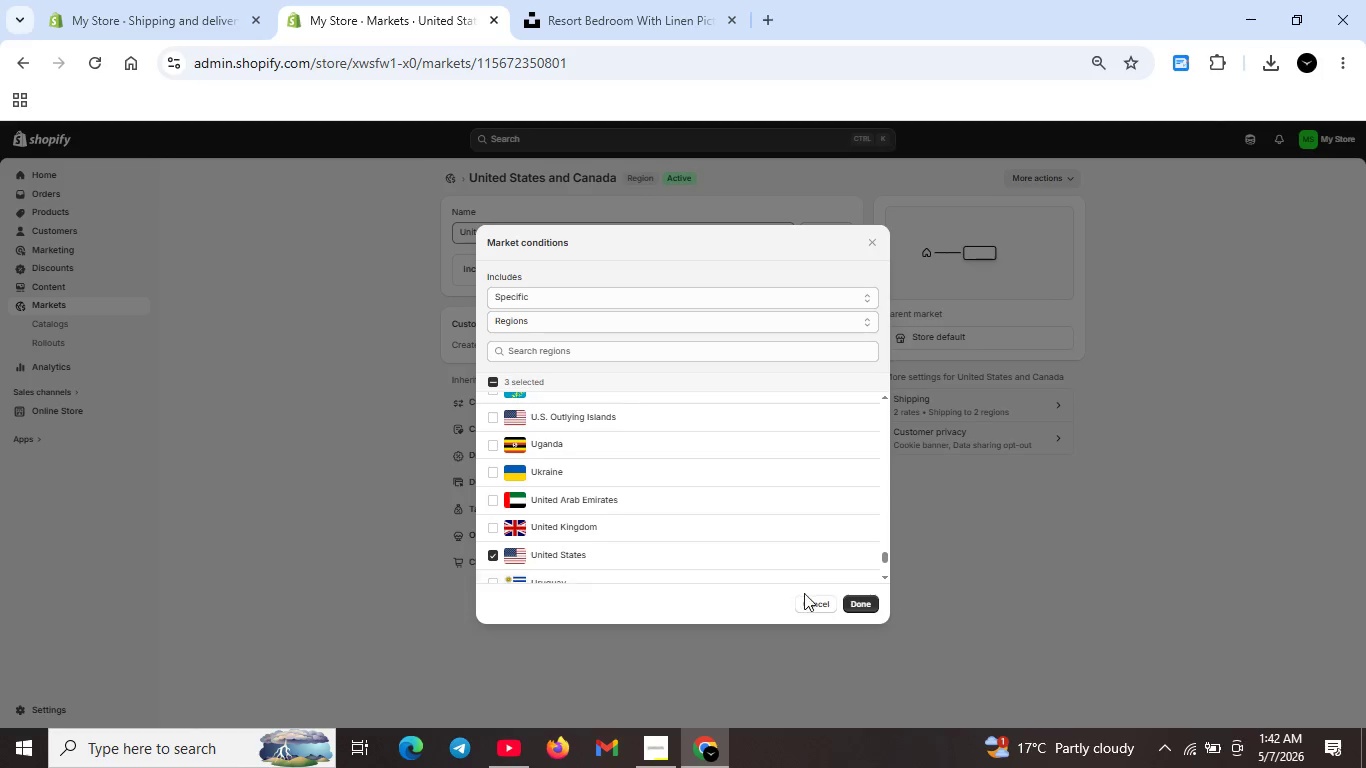 
left_click([852, 599])
 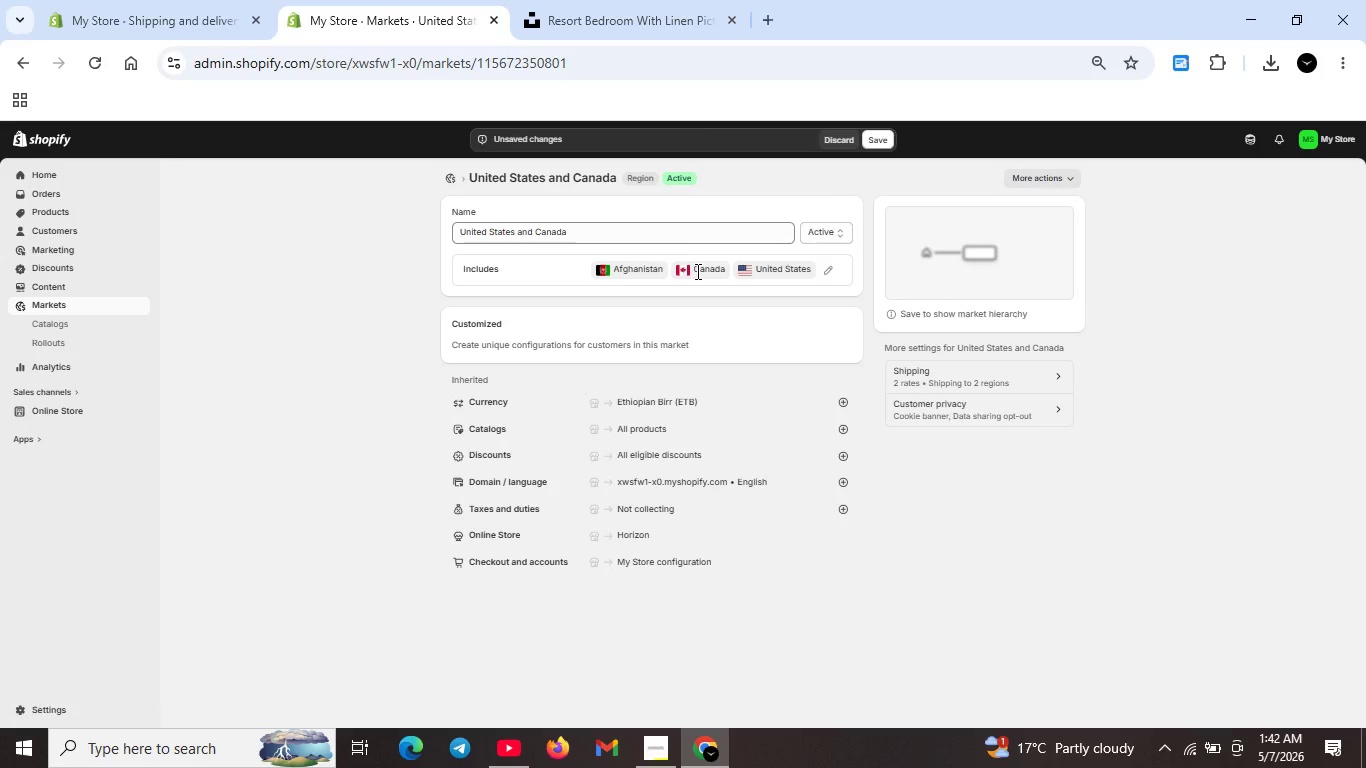 
wait(5.06)
 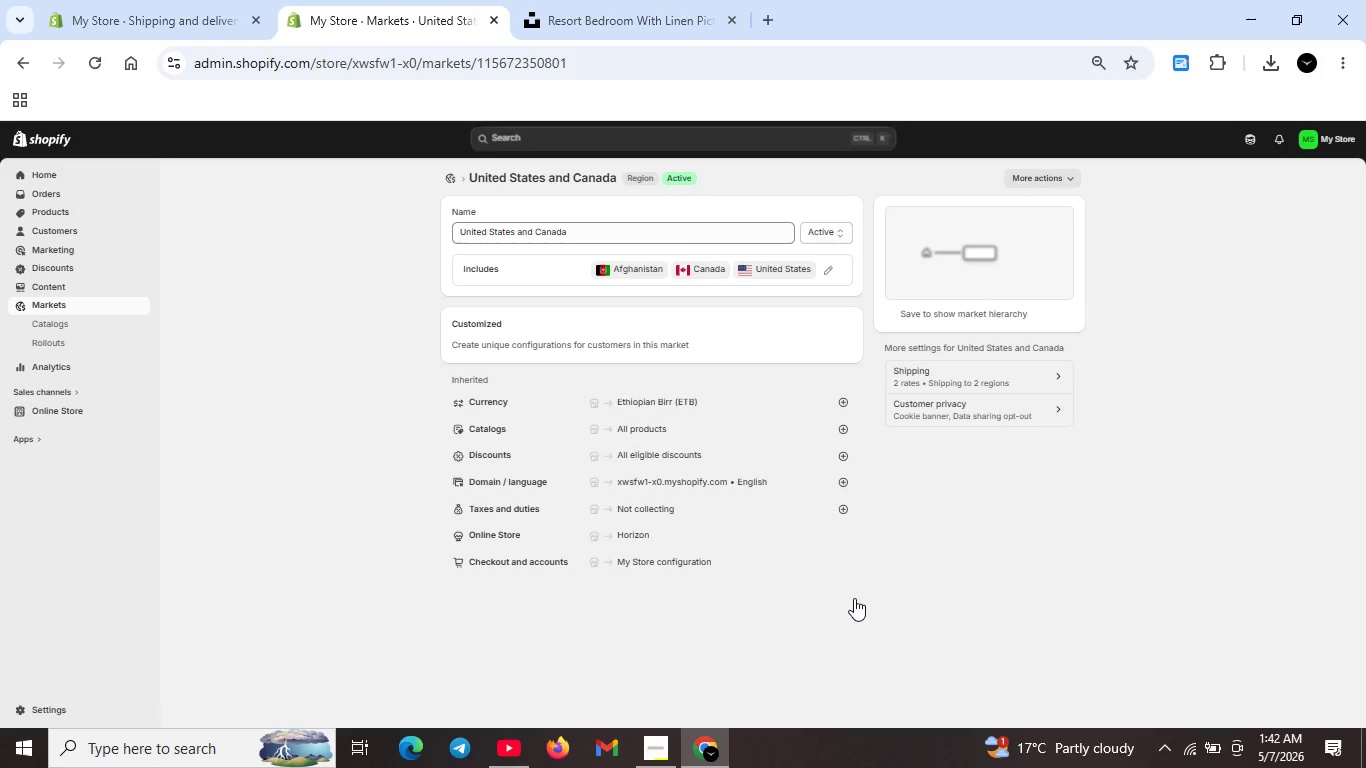 
left_click([824, 270])
 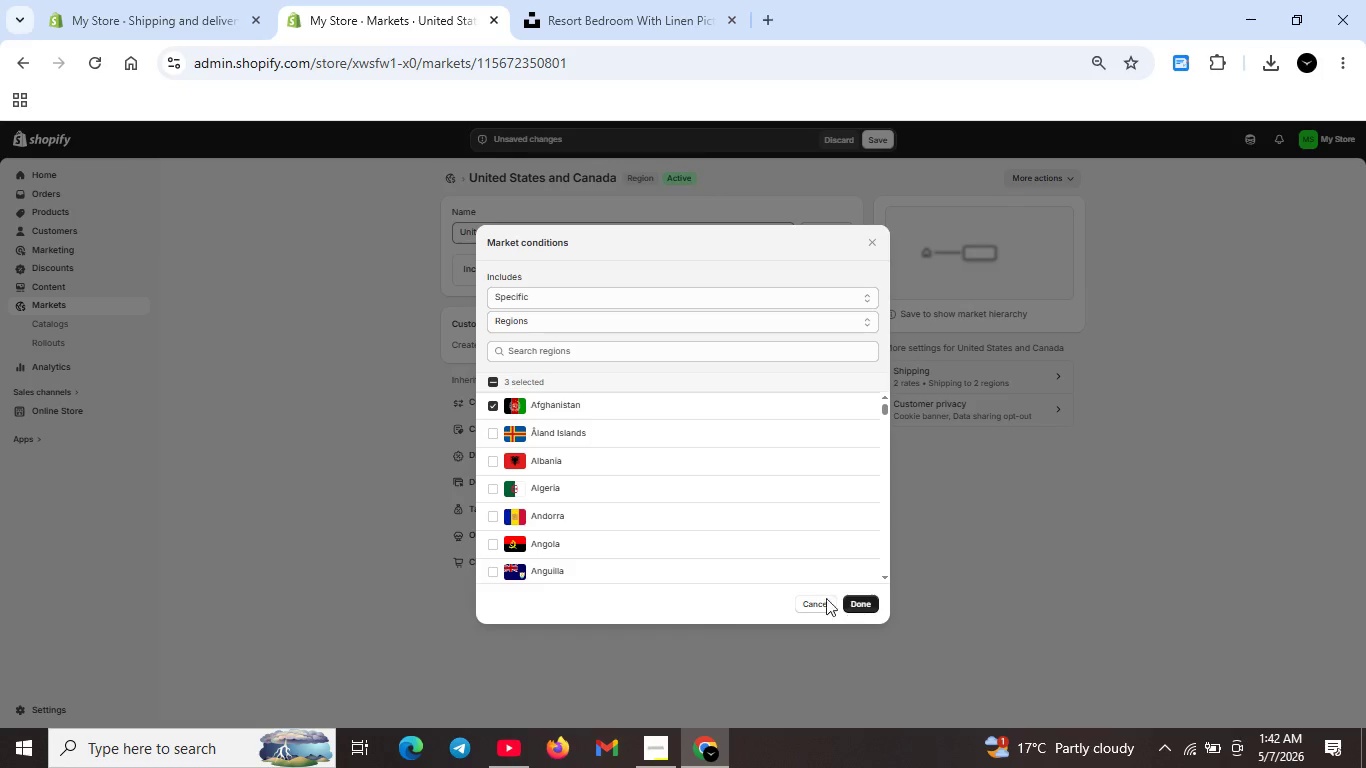 
left_click([490, 402])
 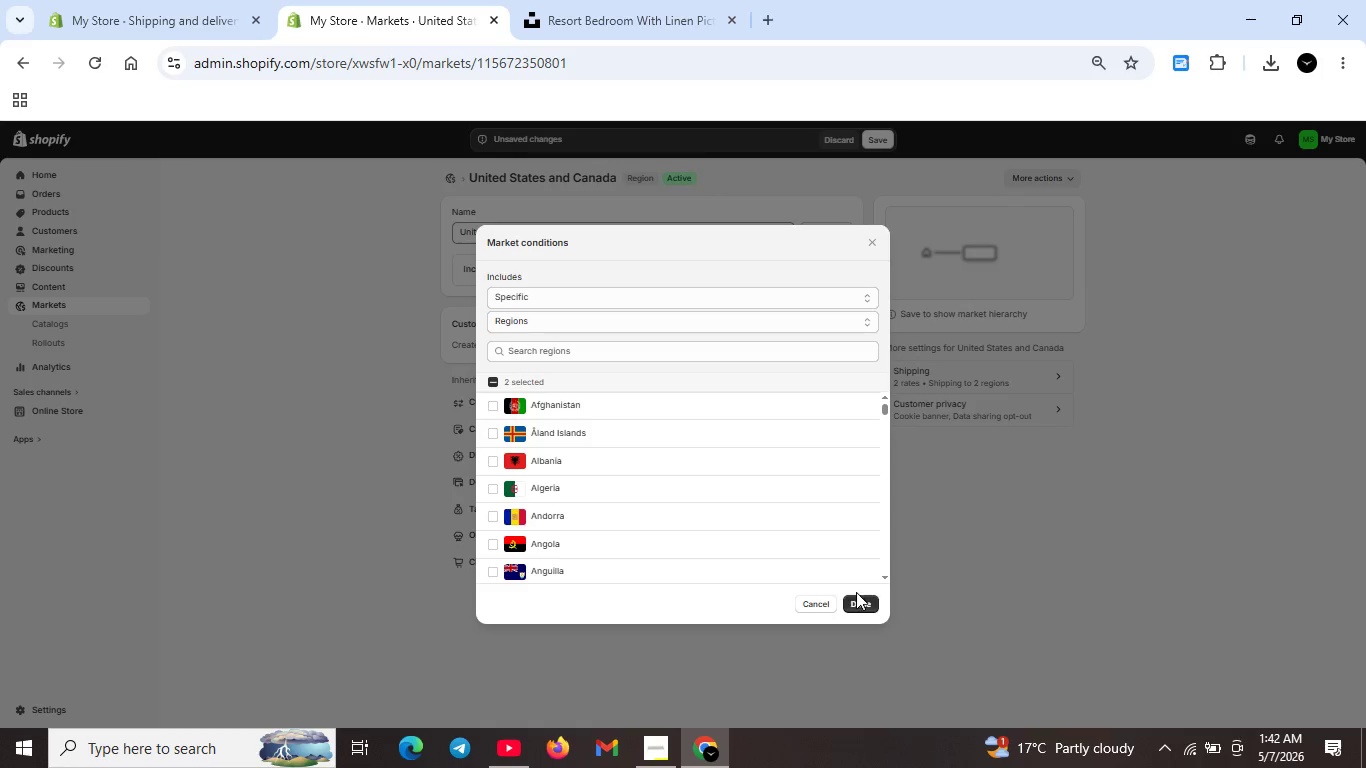 
left_click([859, 603])
 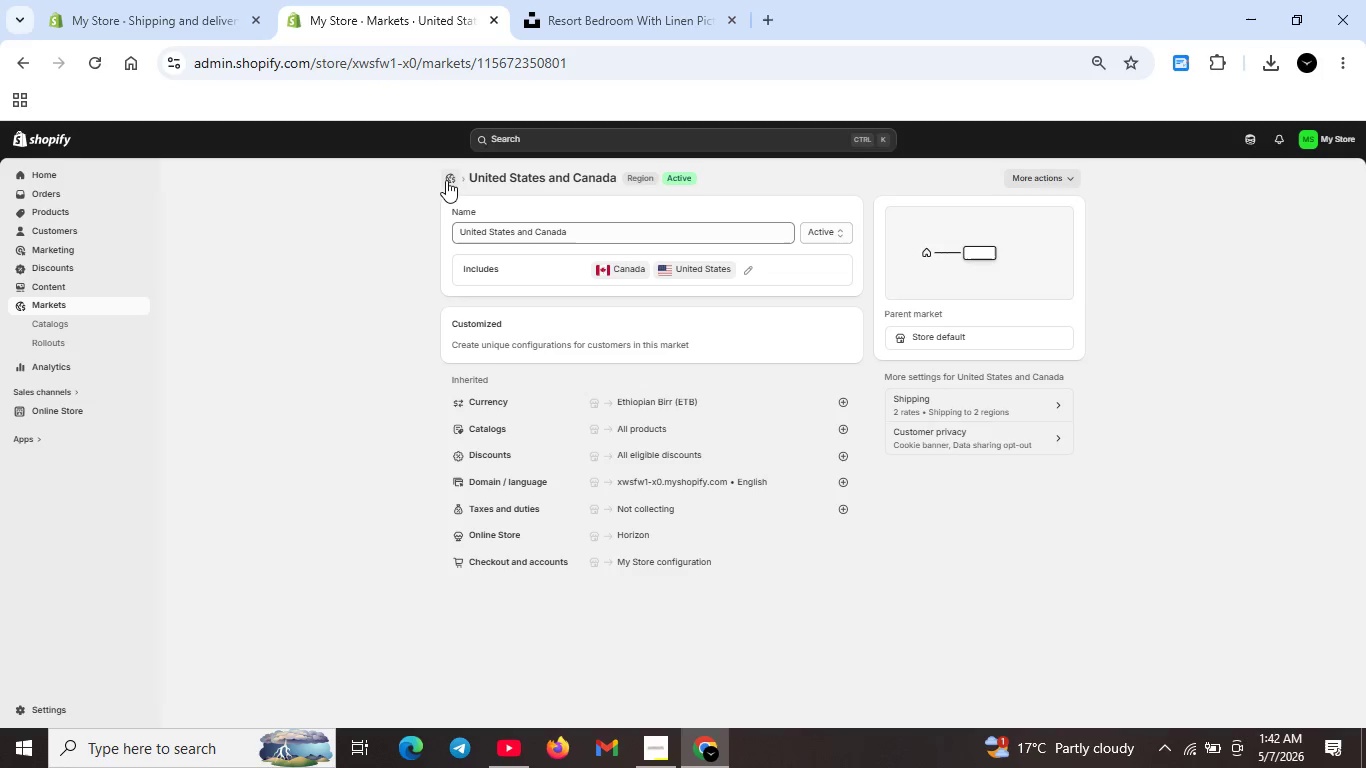 
left_click([211, 15])
 